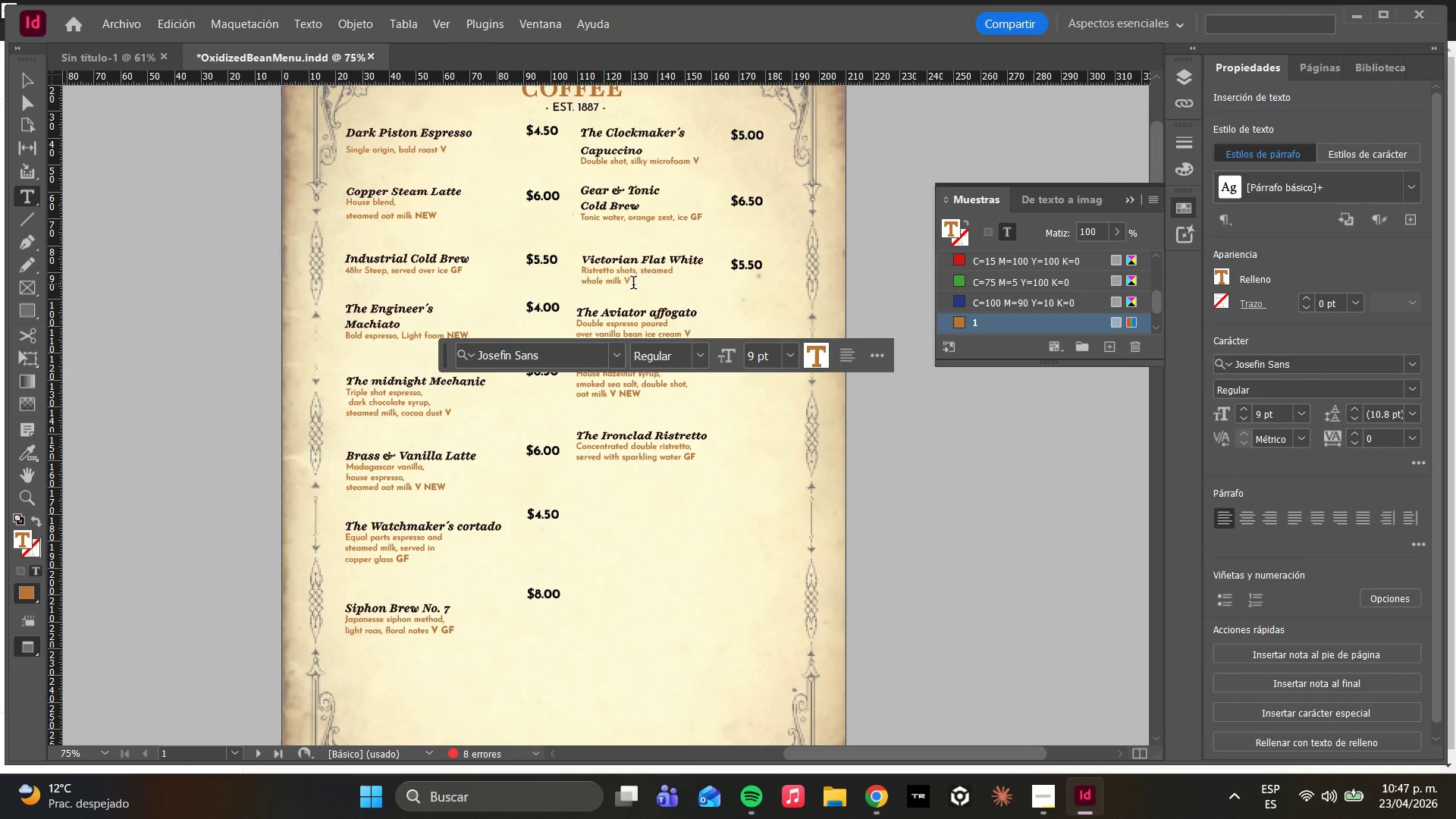 
left_click_drag(start_coordinate=[634, 284], to_coordinate=[626, 284])
 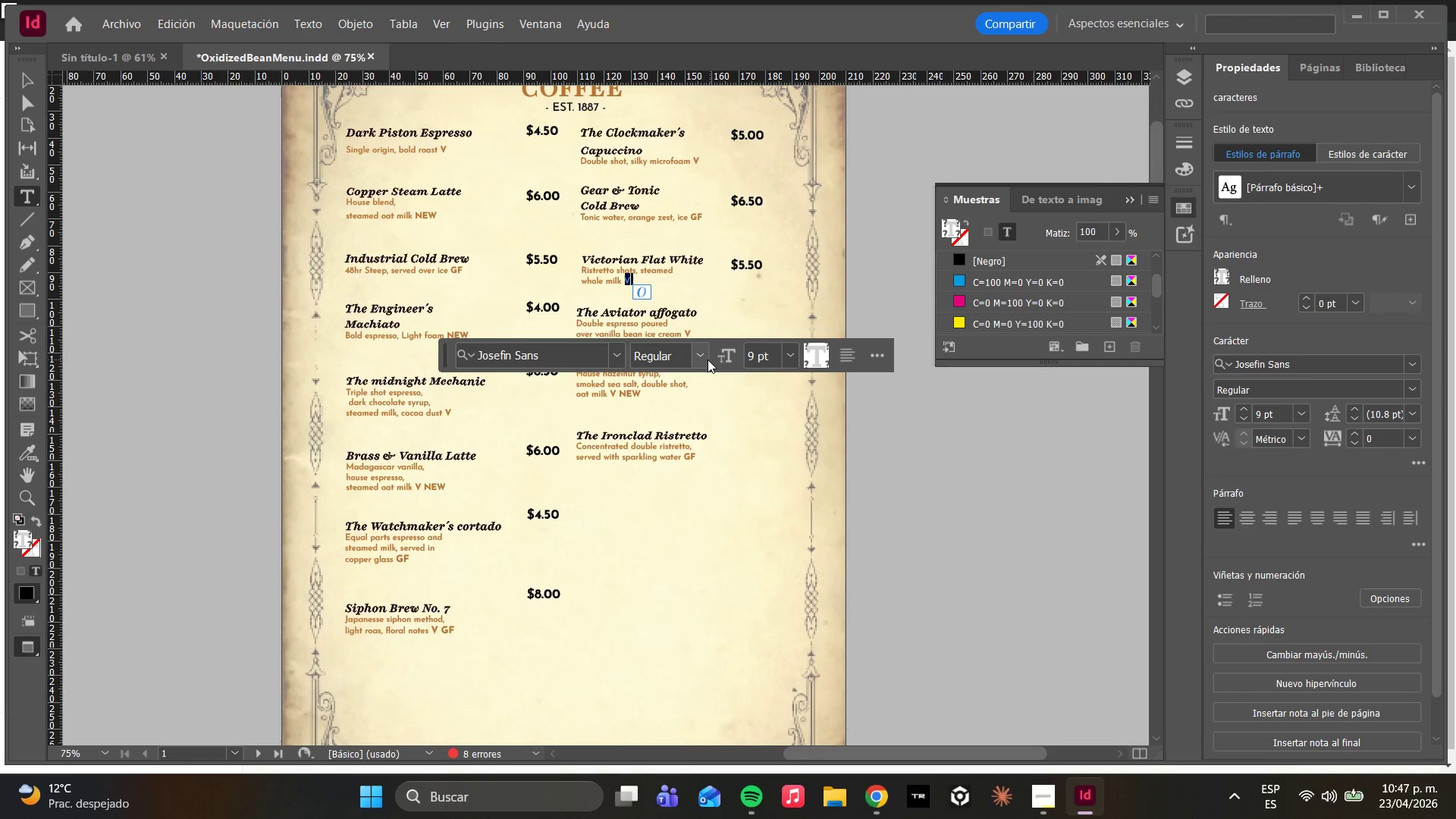 
left_click([699, 355])
 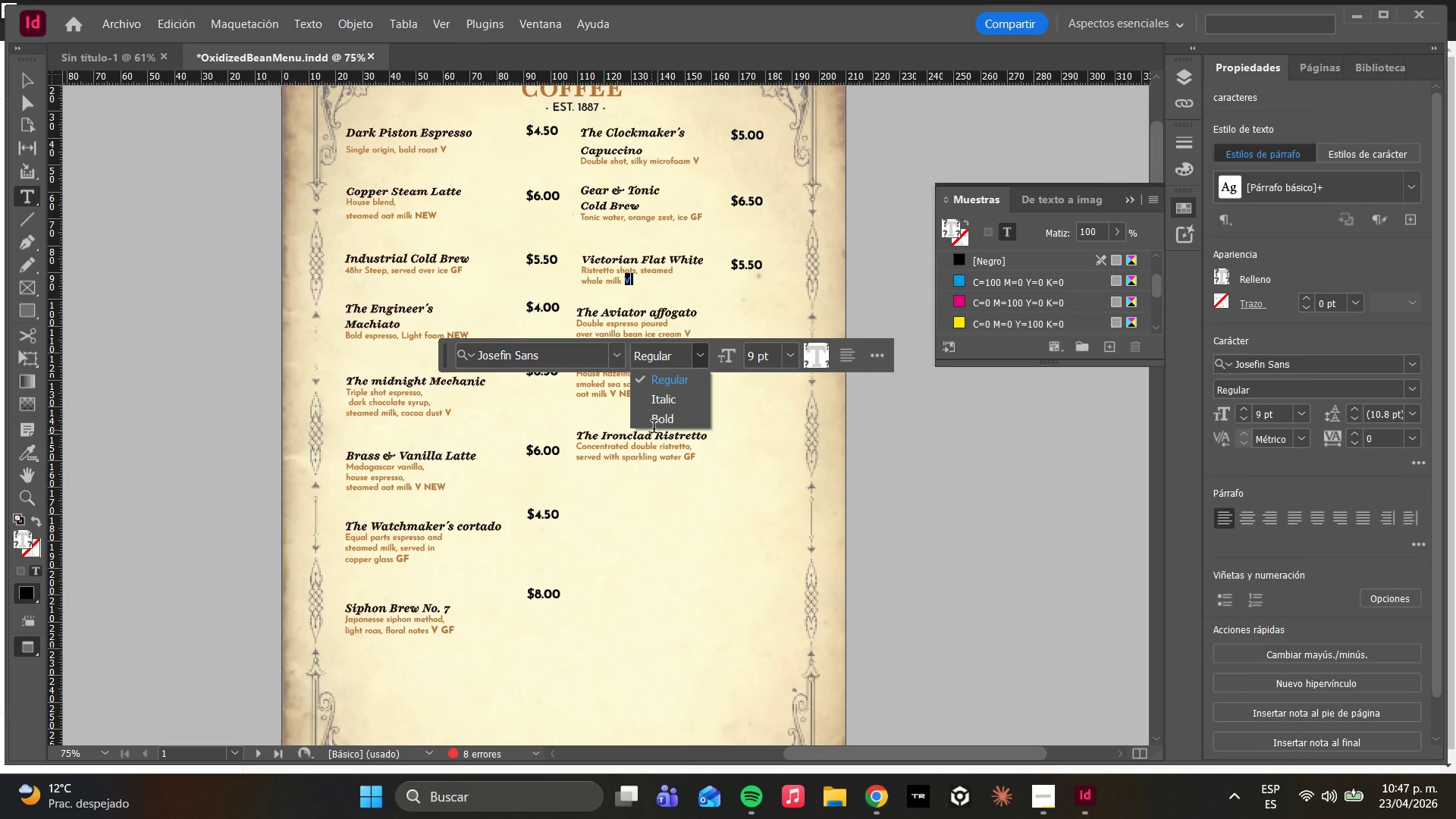 
left_click([656, 422])
 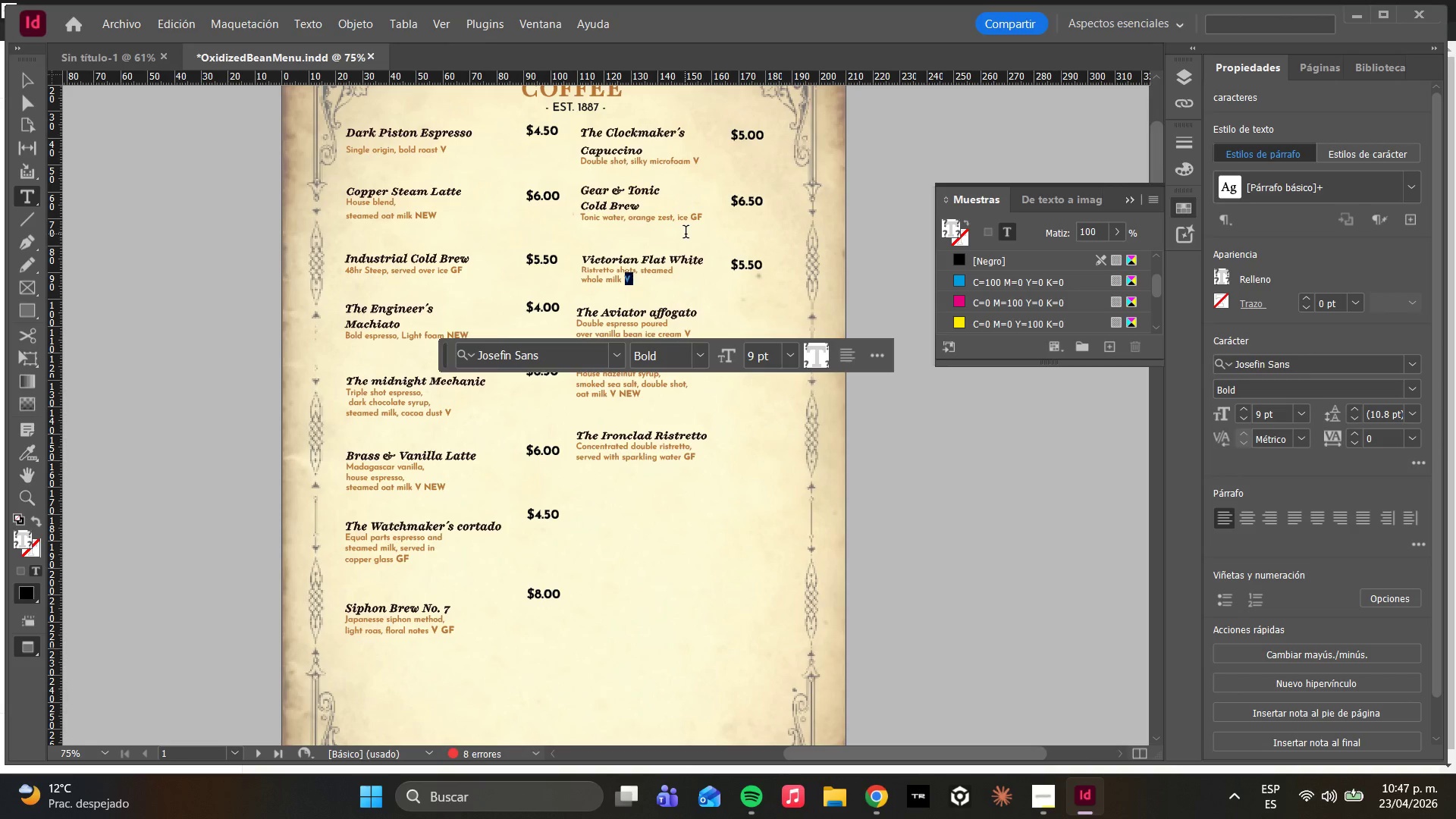 
left_click([676, 234])
 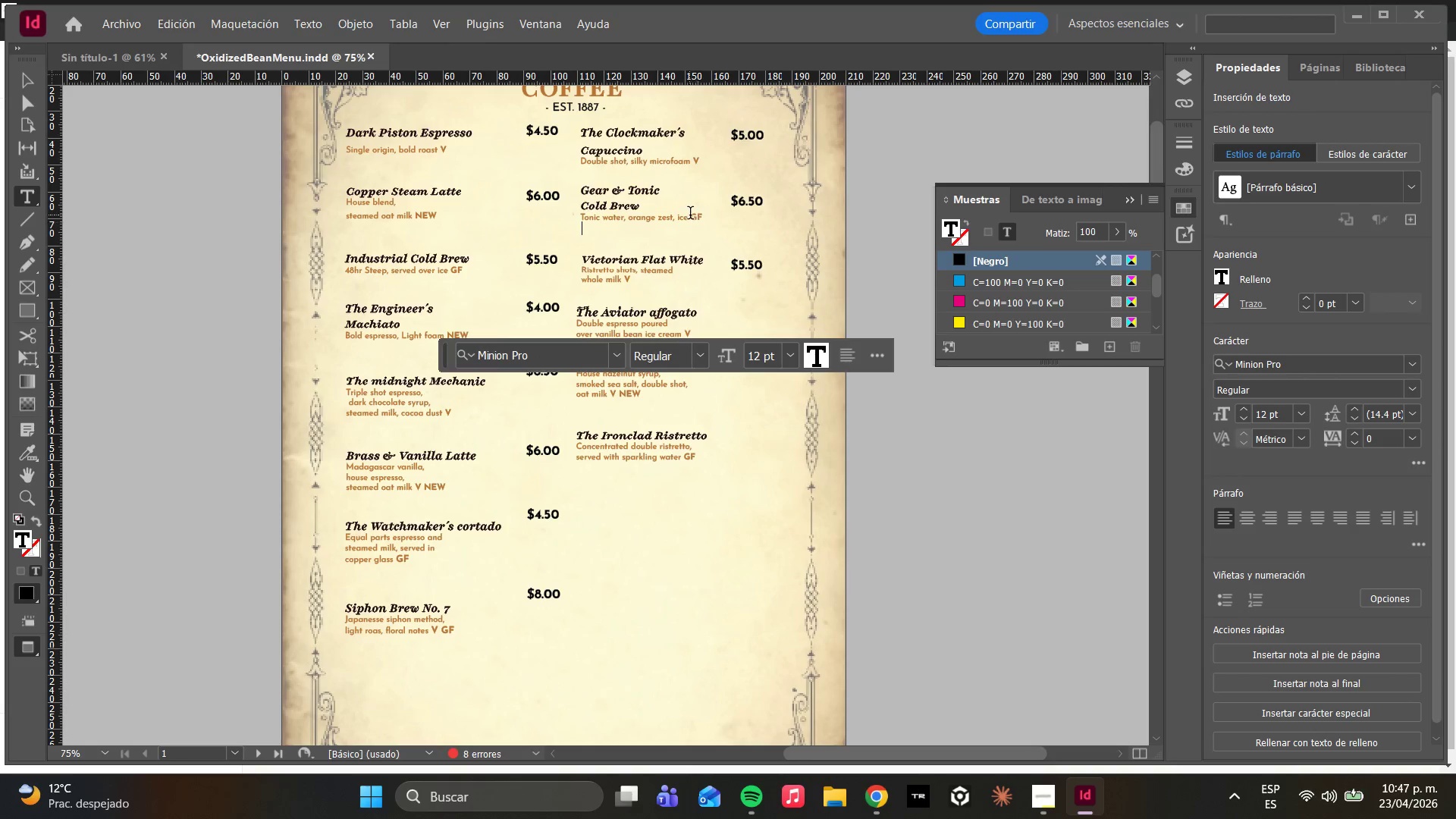 
left_click_drag(start_coordinate=[690, 213], to_coordinate=[701, 211])
 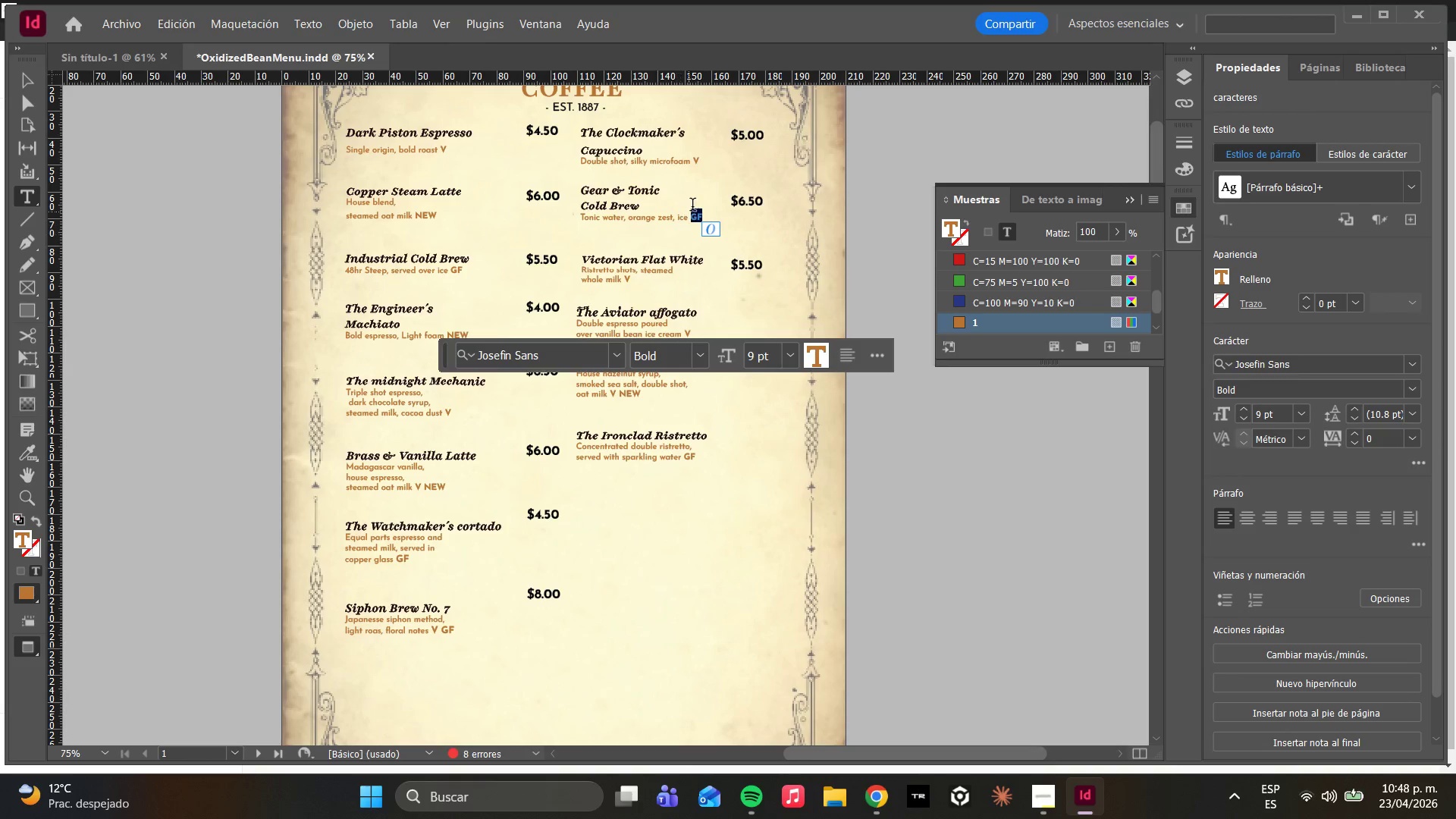 
left_click([695, 167])
 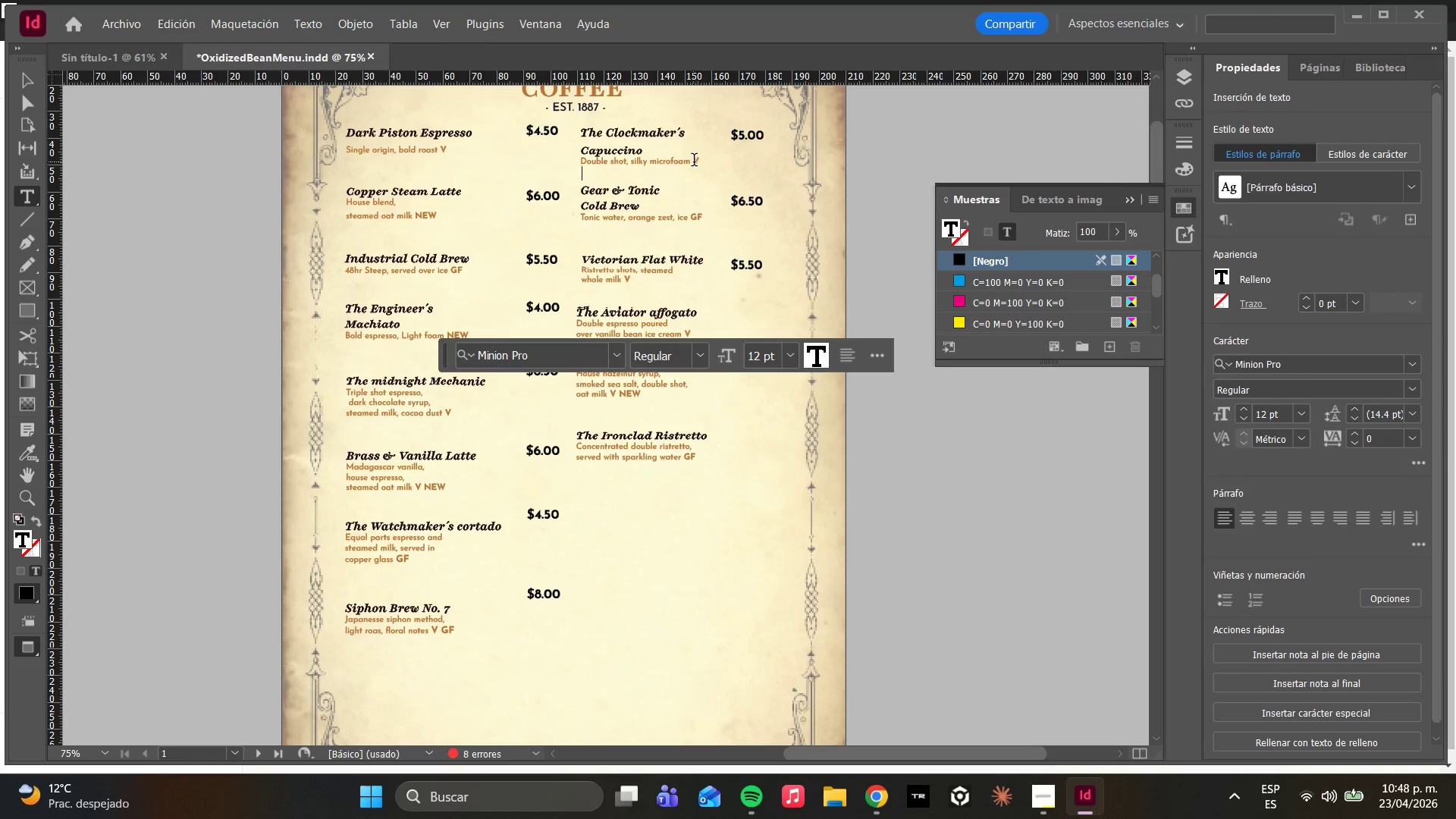 
left_click_drag(start_coordinate=[694, 162], to_coordinate=[700, 159])
 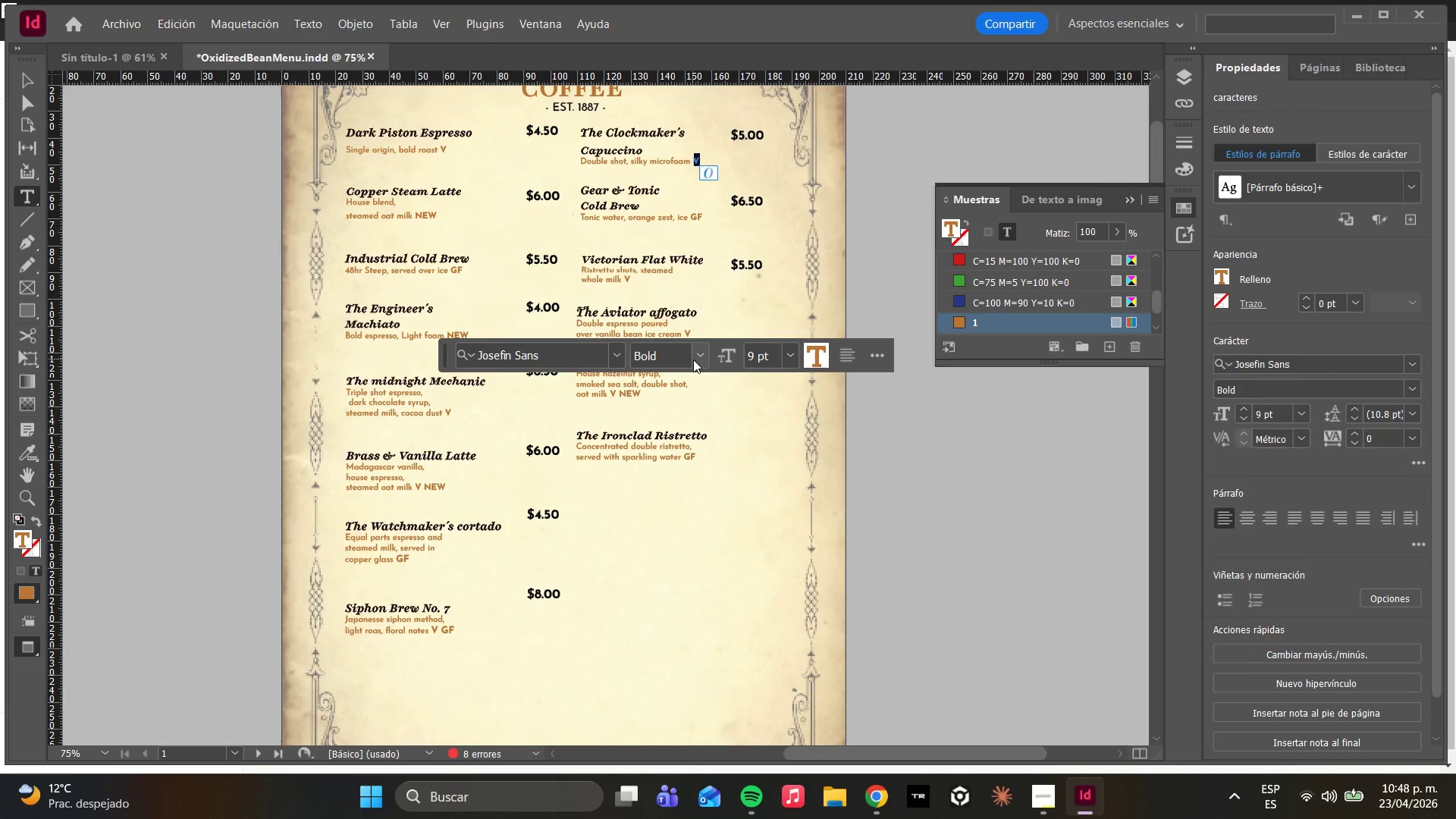 
left_click([693, 359])
 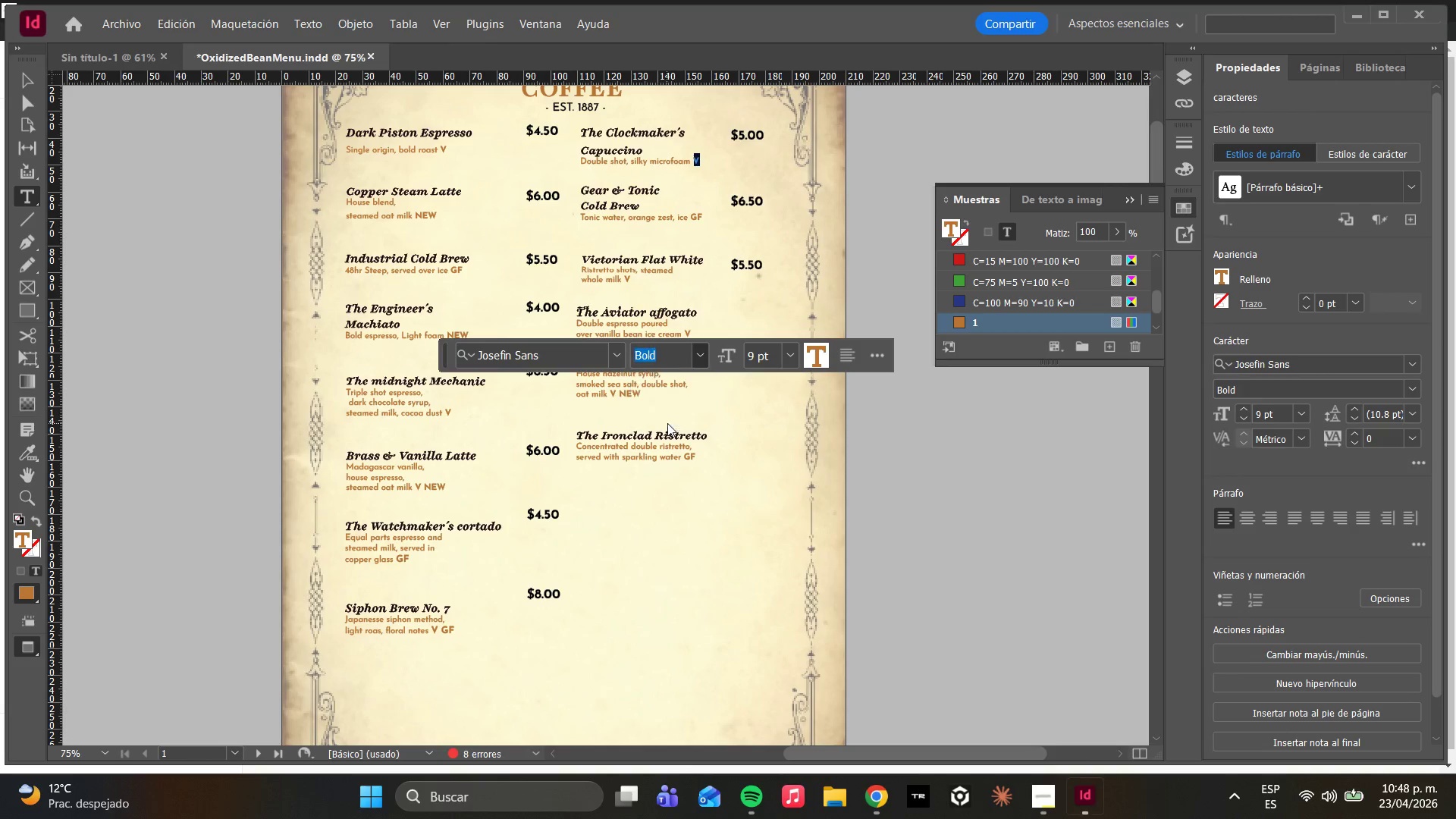 
left_click([636, 597])
 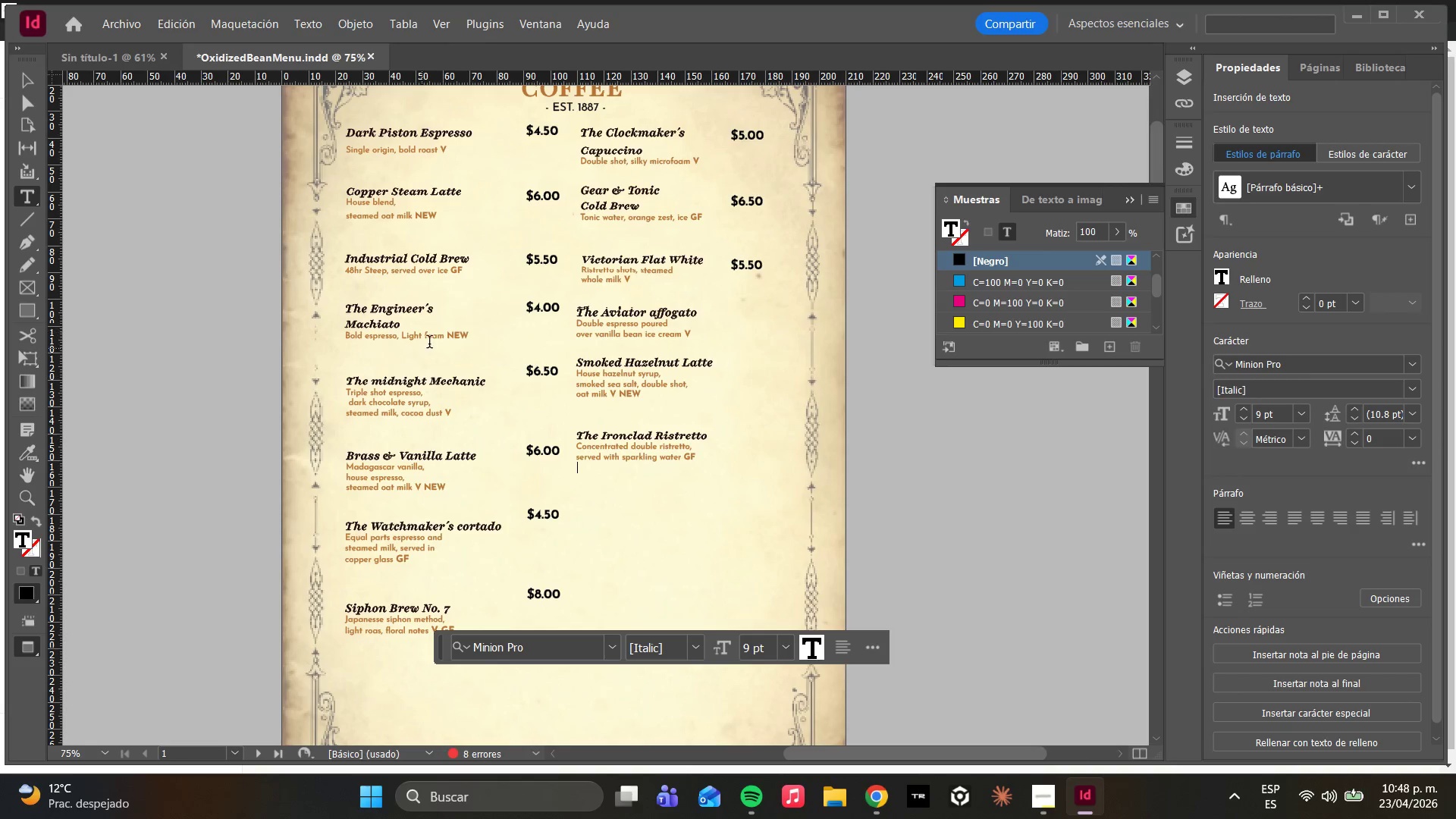 
left_click([14, 95])
 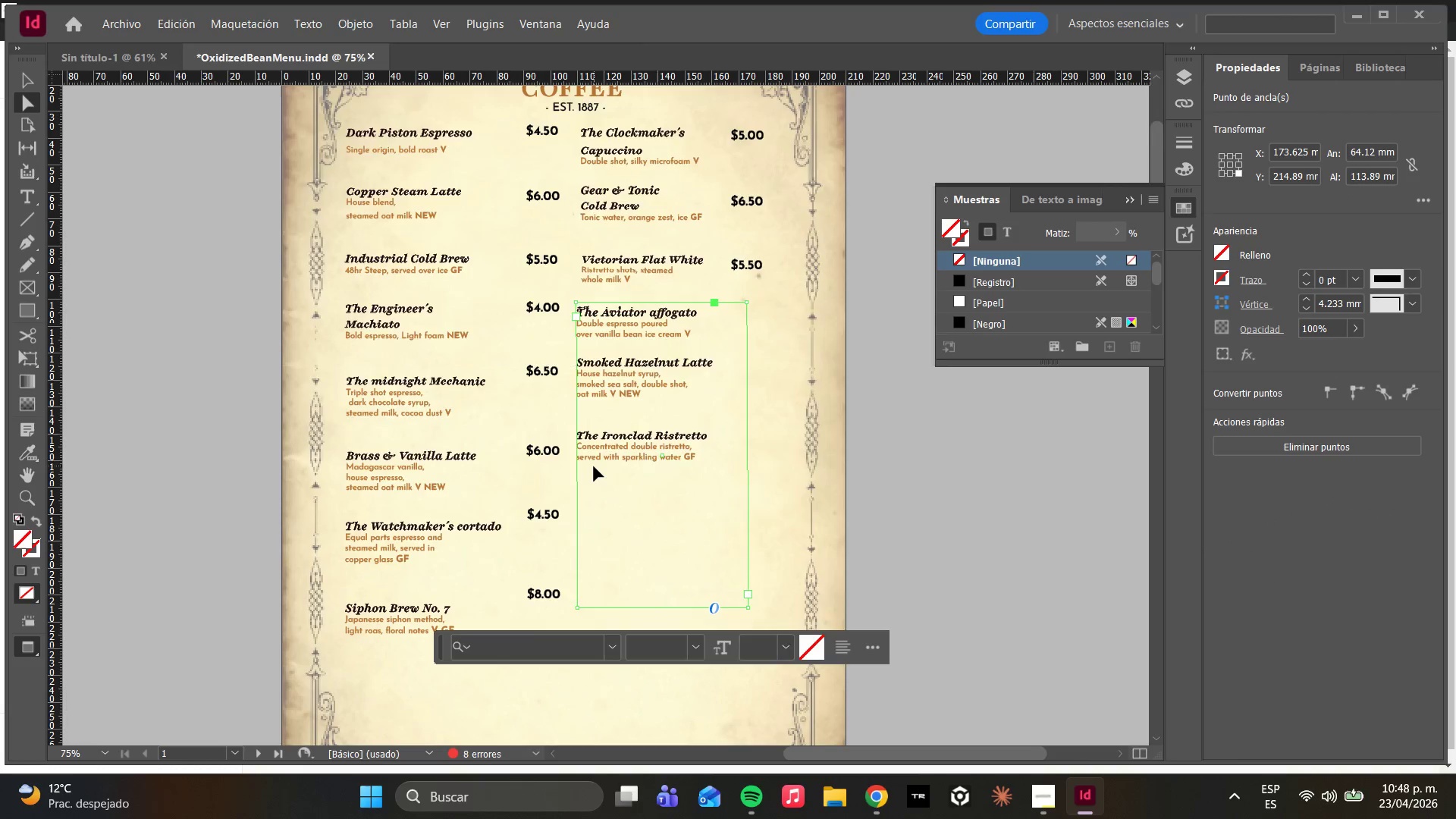 
scroll: coordinate [601, 461], scroll_direction: up, amount: 1.0
 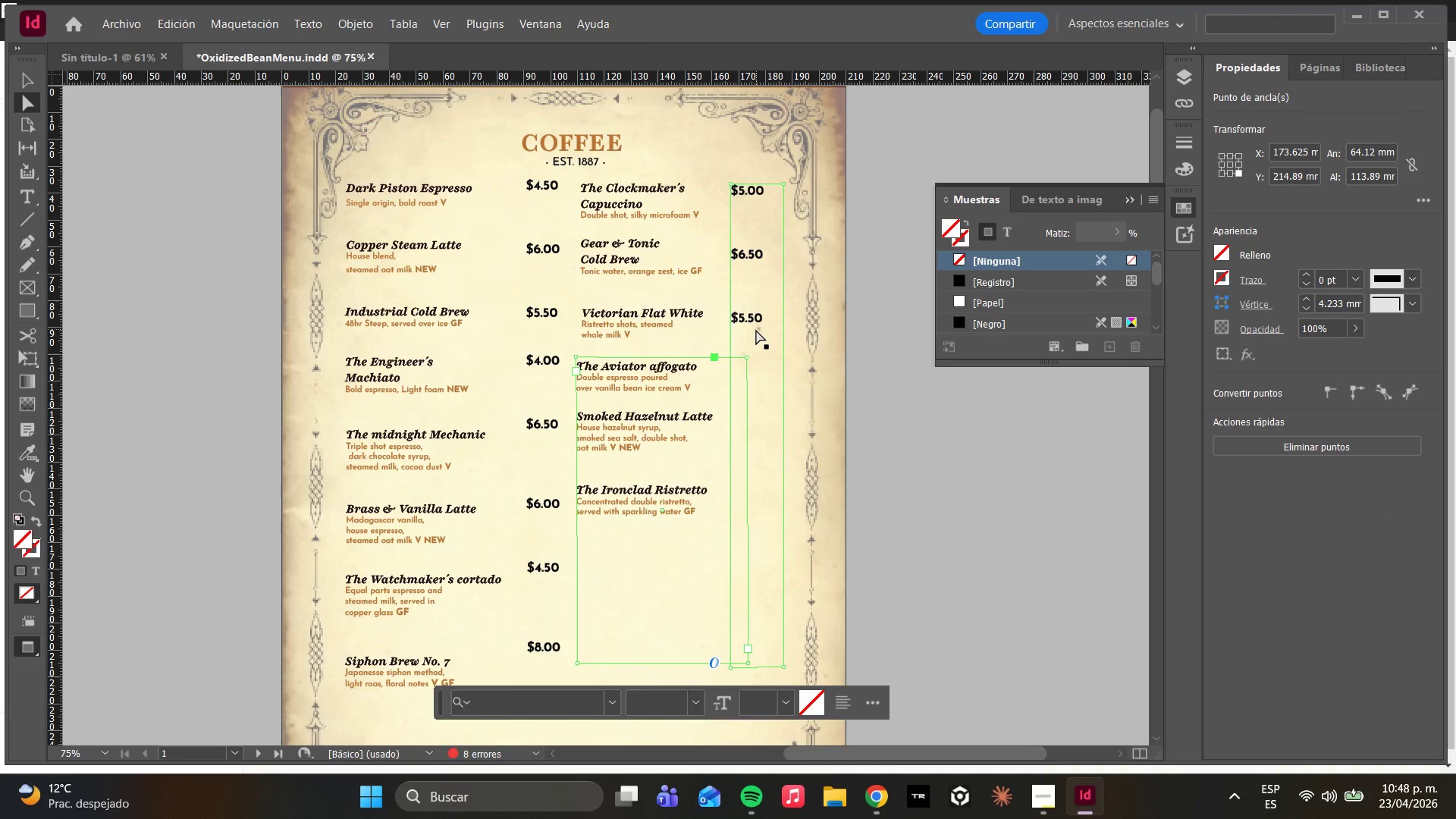 
double_click([756, 330])
 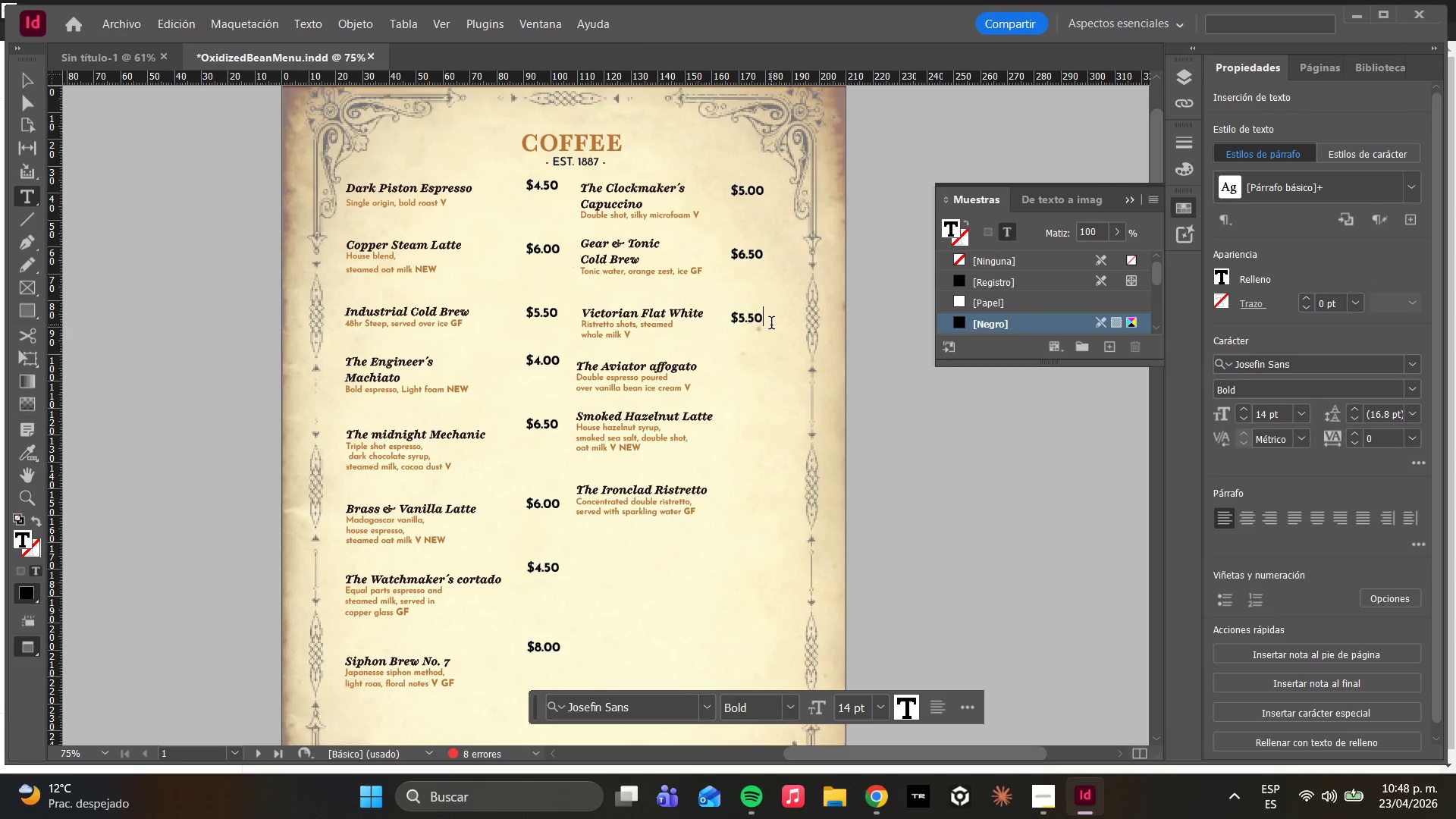 
left_click([771, 318])
 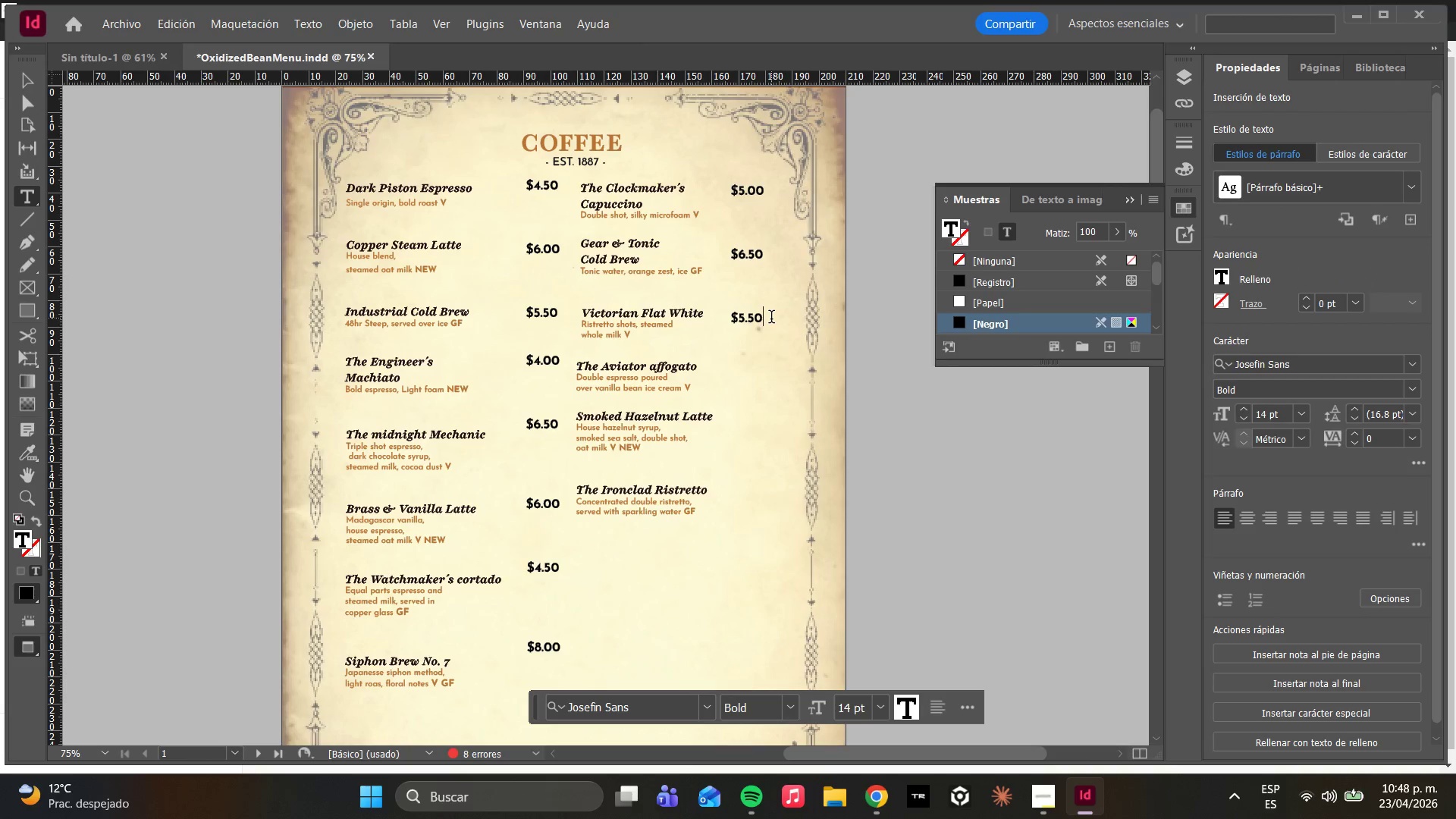 
key(Enter)
 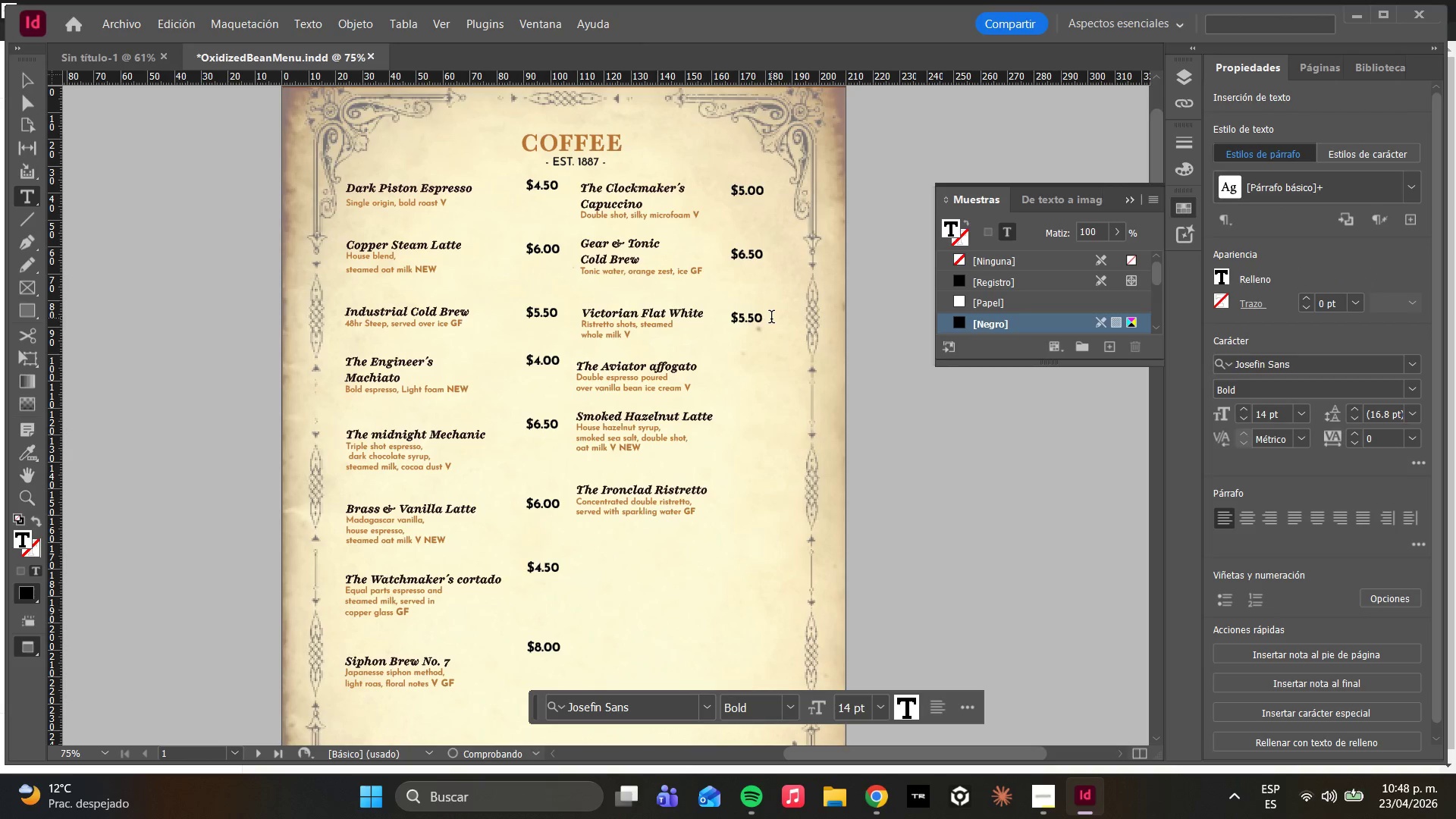 
key(Enter)
 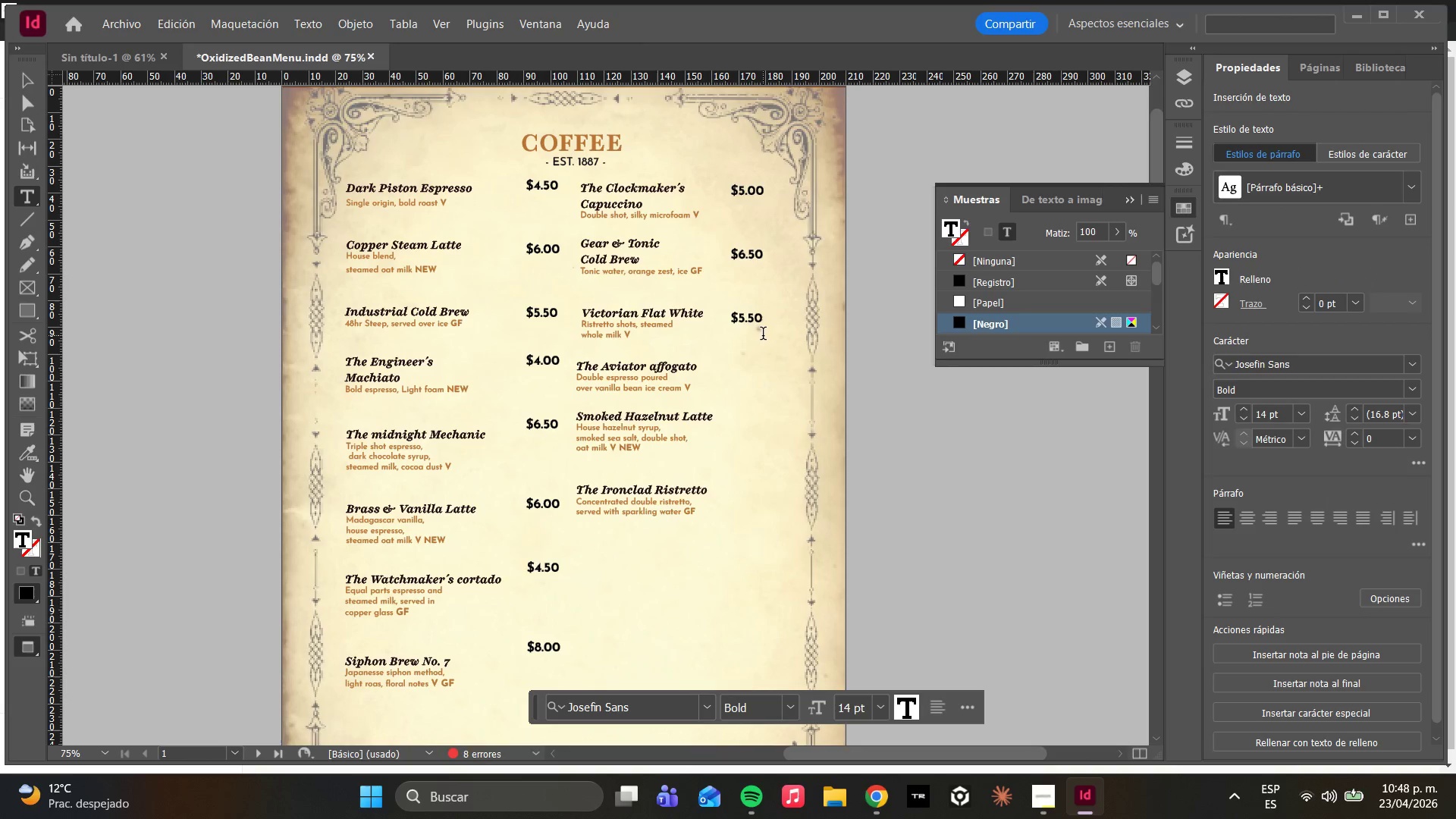 
key(Enter)
 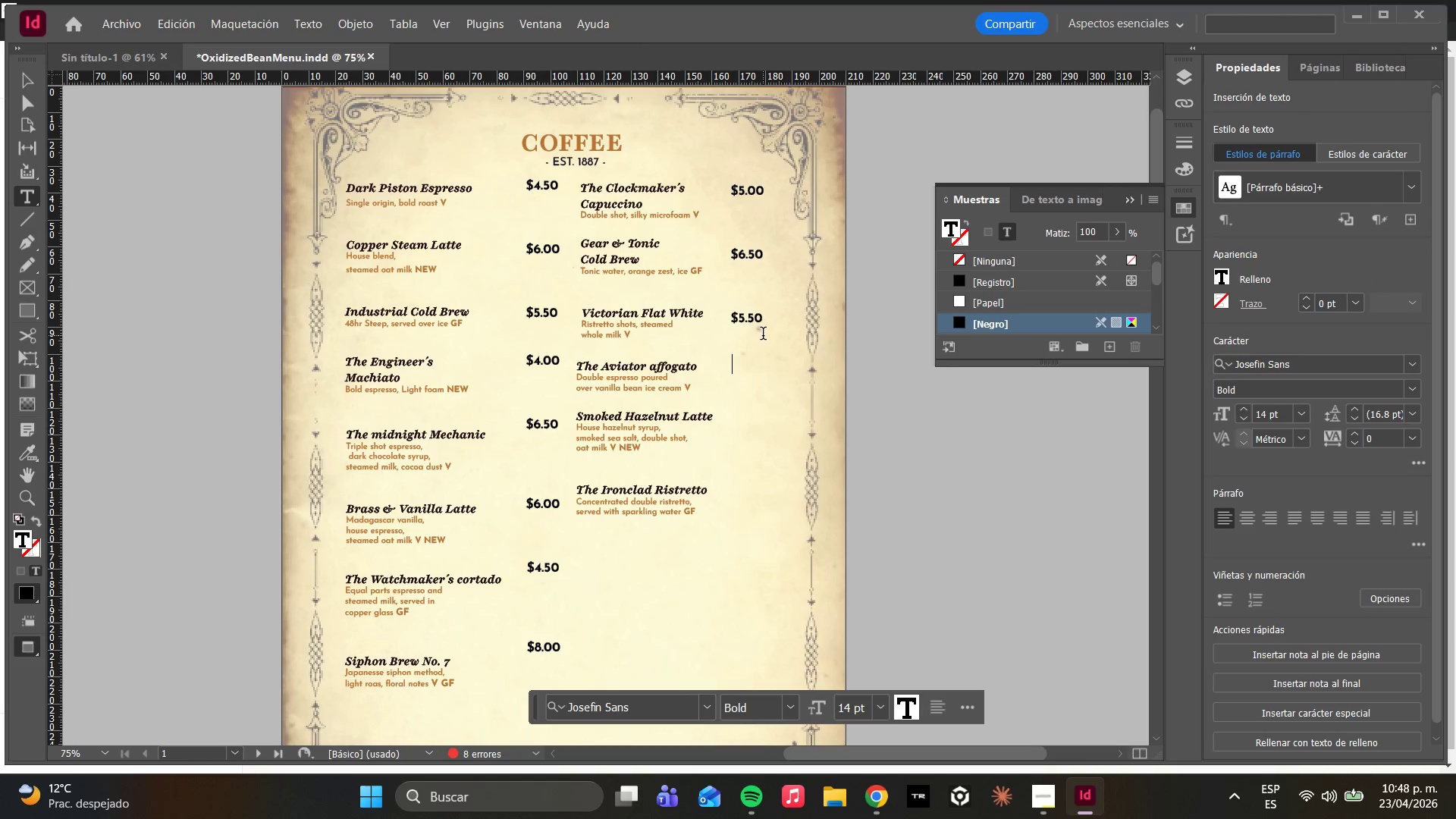 
key(Shift+4)
 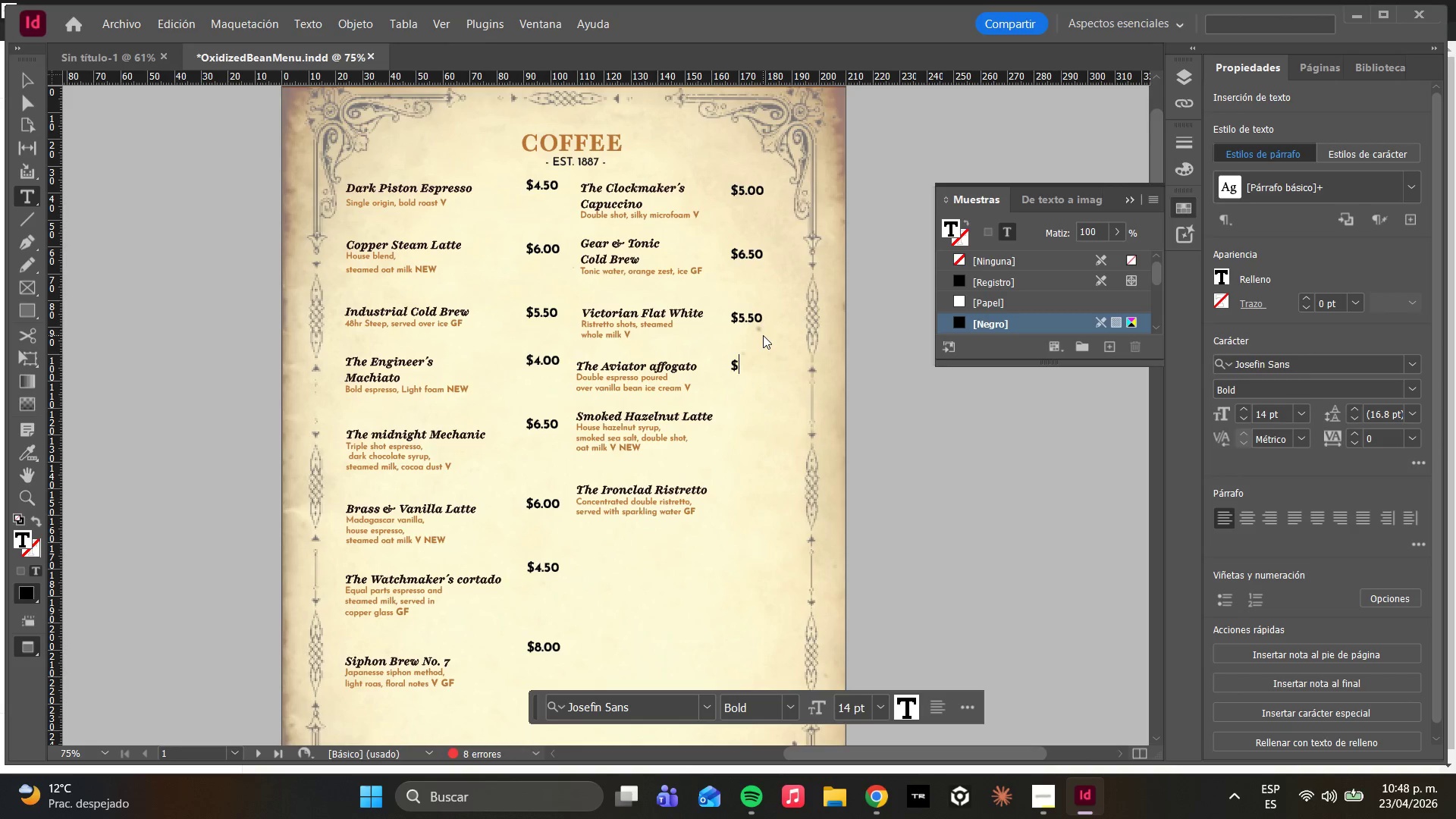 
wait(5.03)
 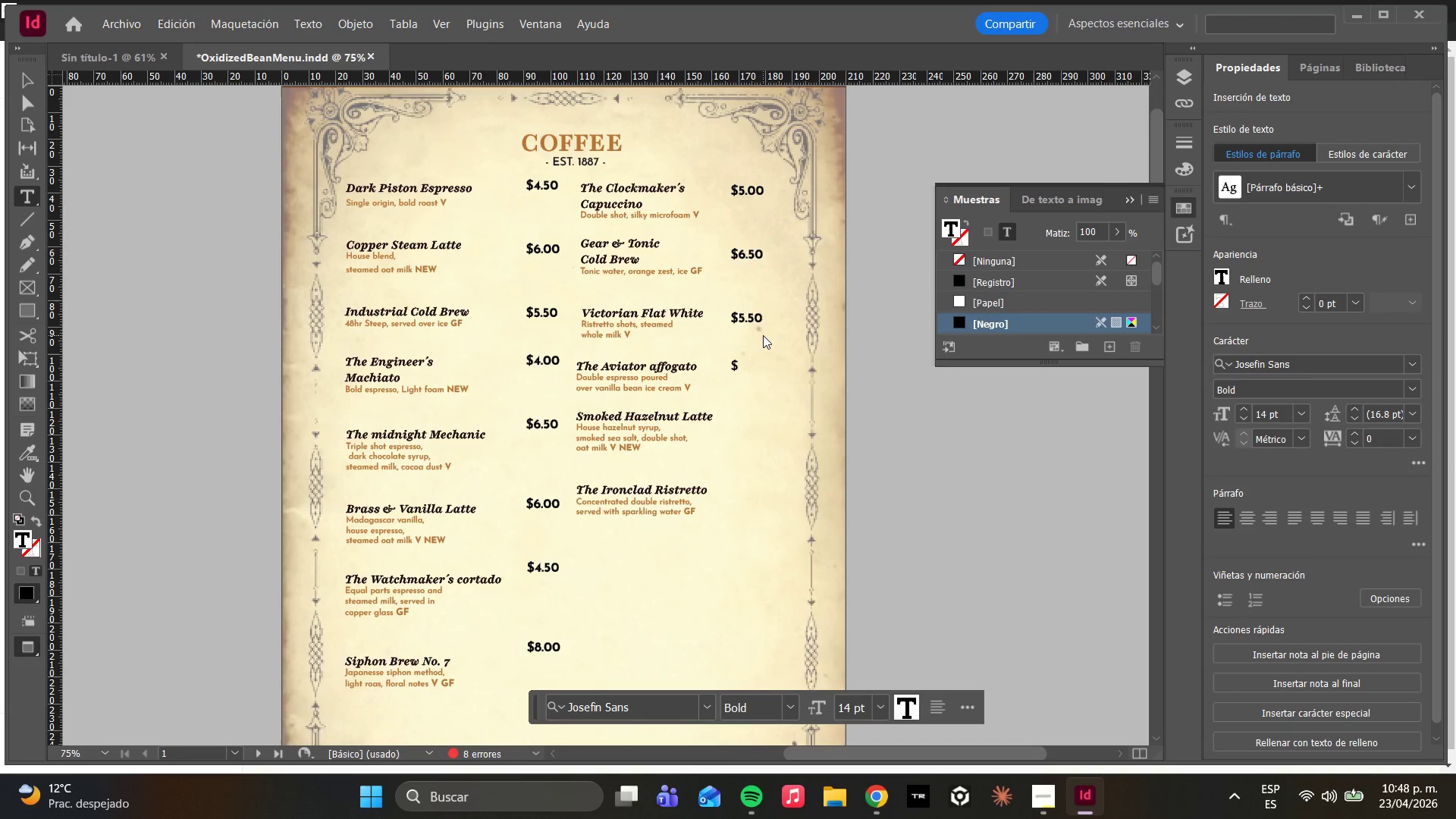 
type(7.00)
 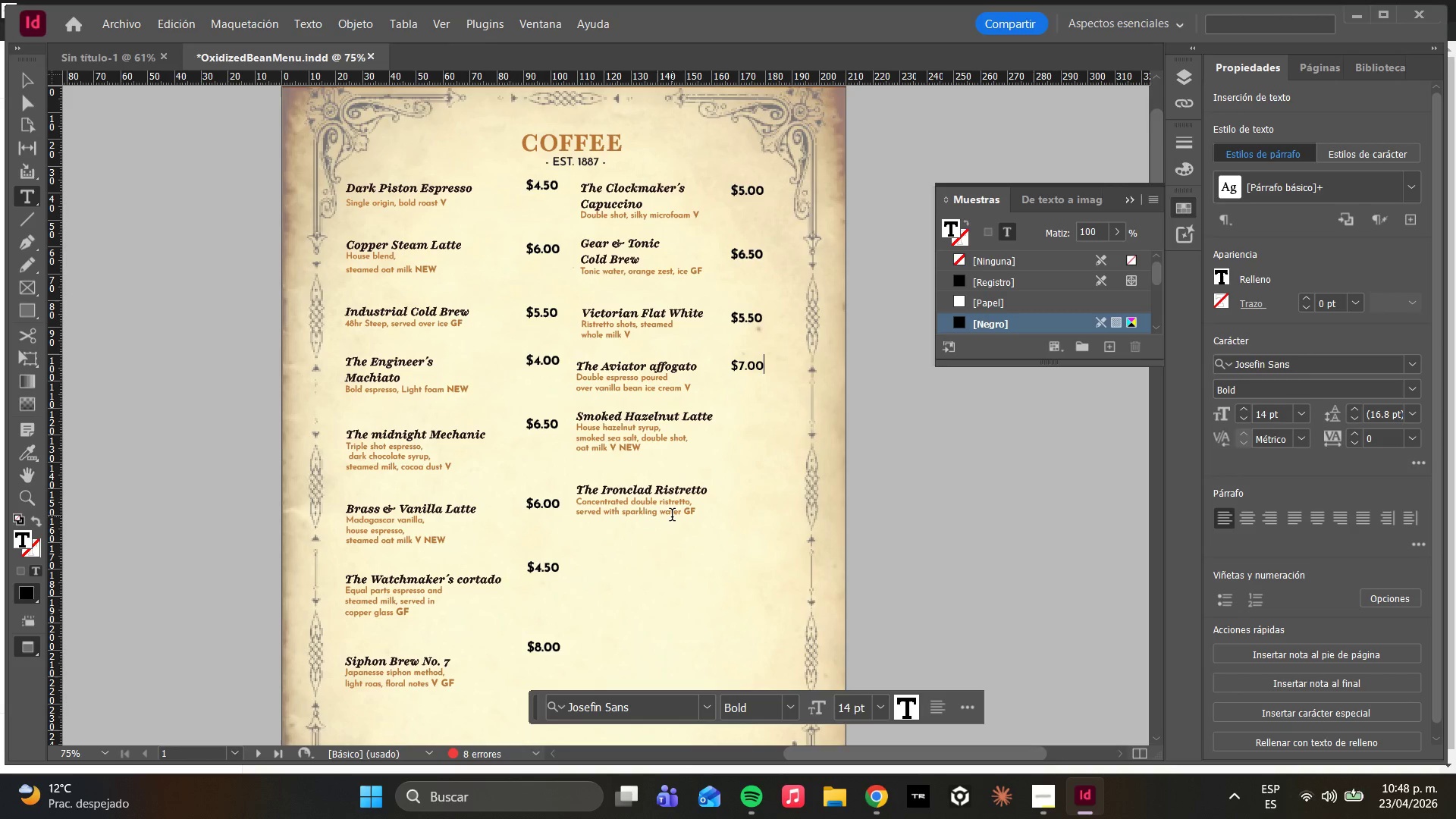 
key(Enter)
 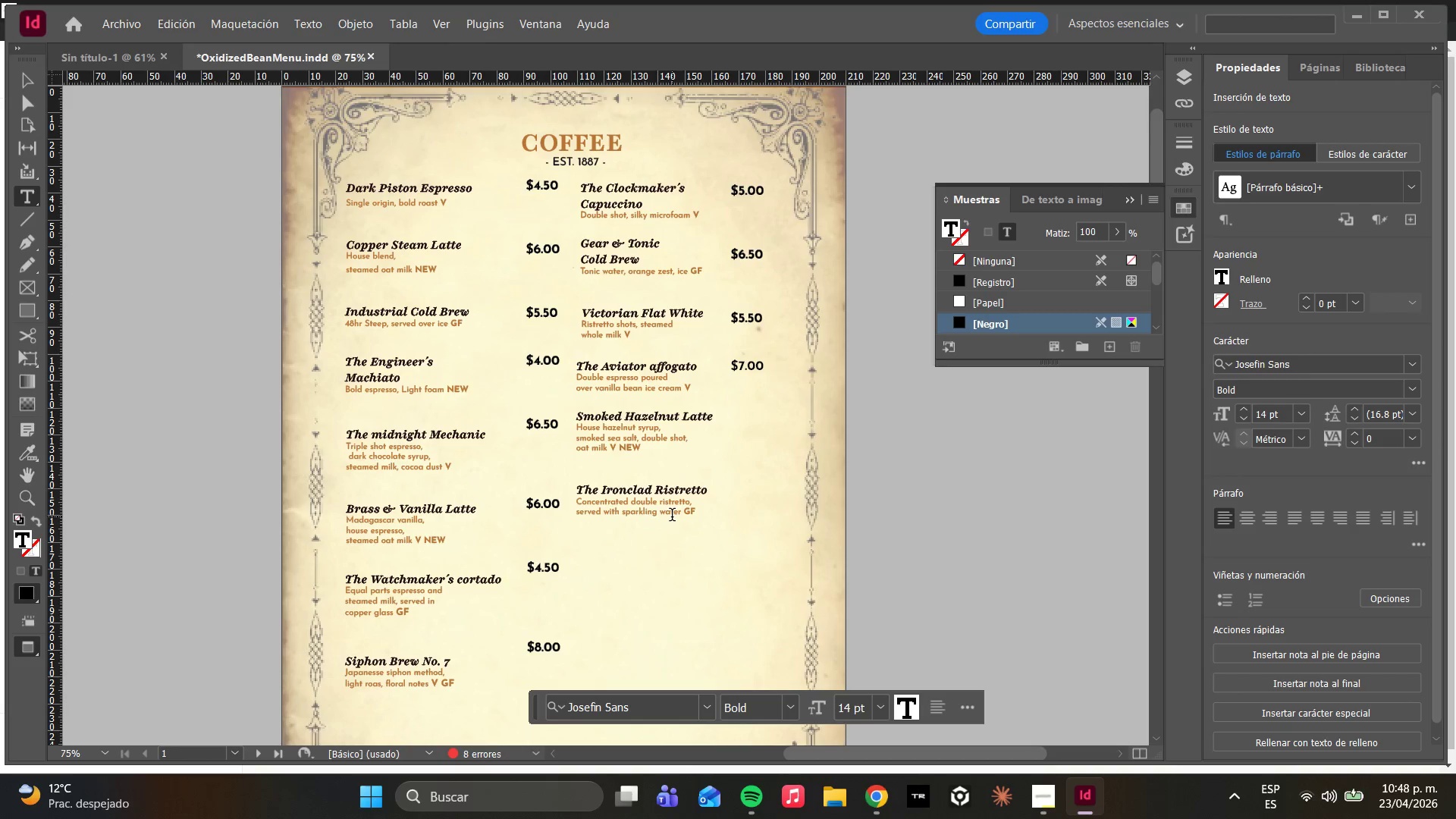 
key(Enter)
 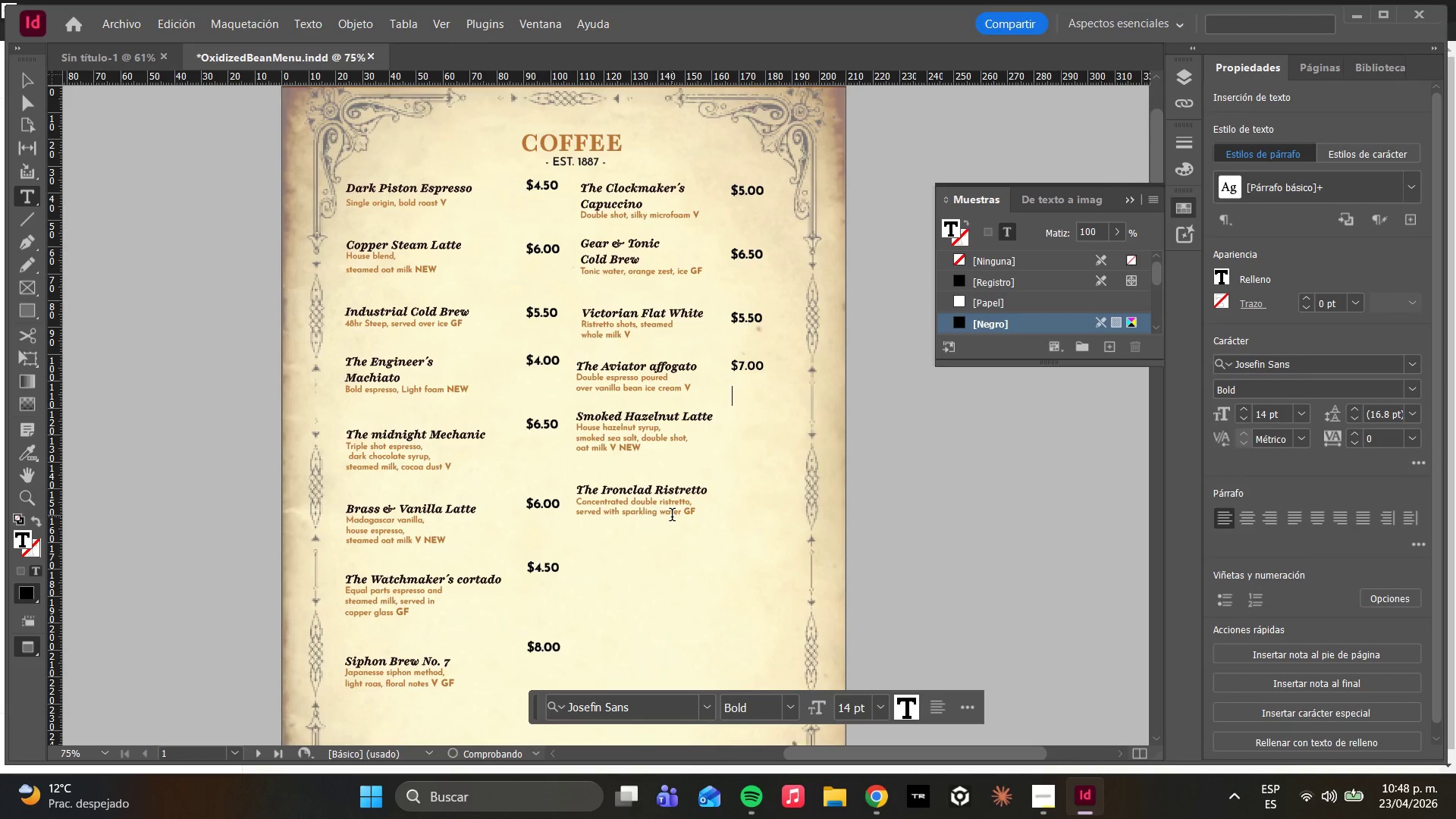 
key(Enter)
 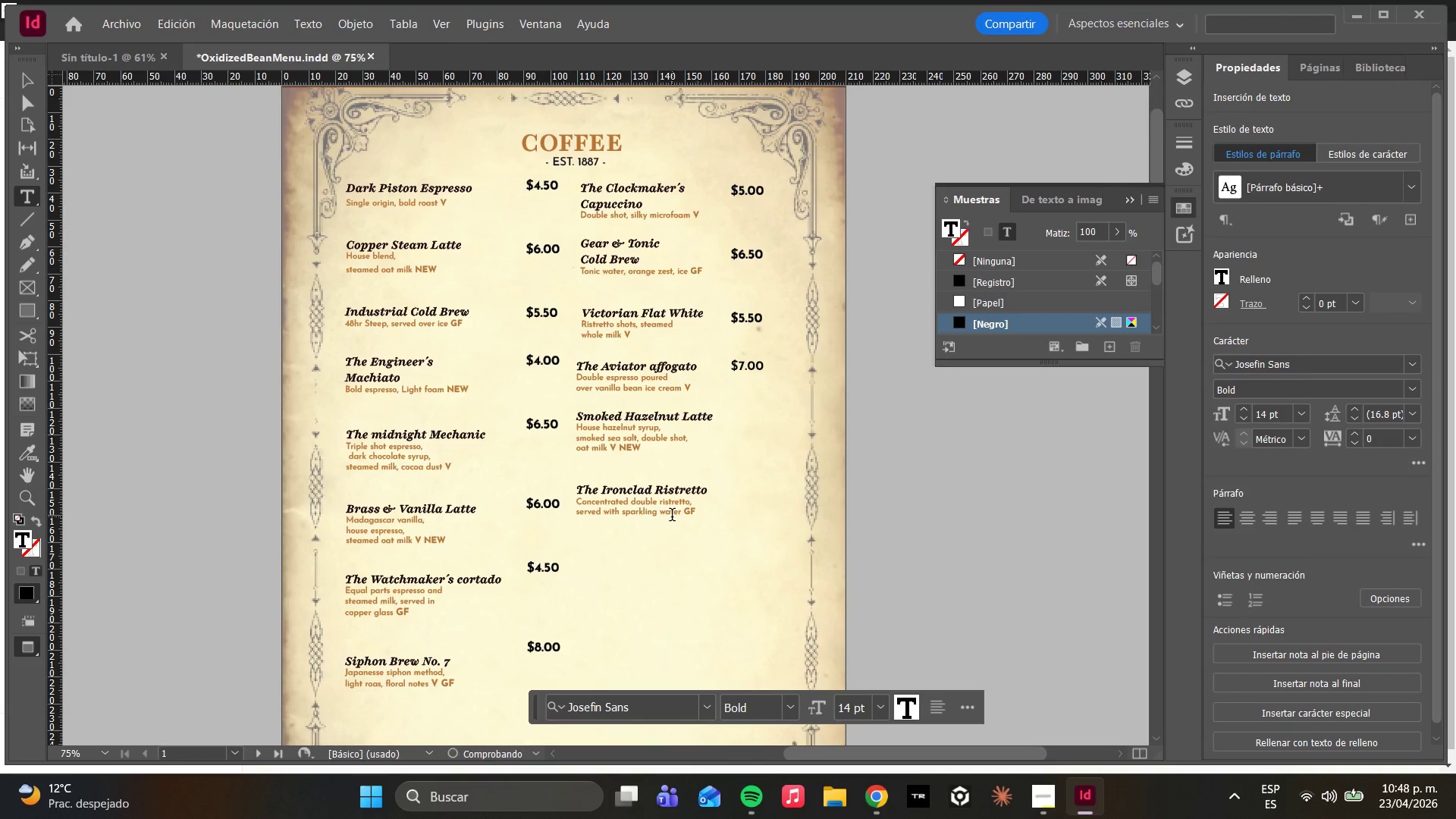 
key(Shift+4)
 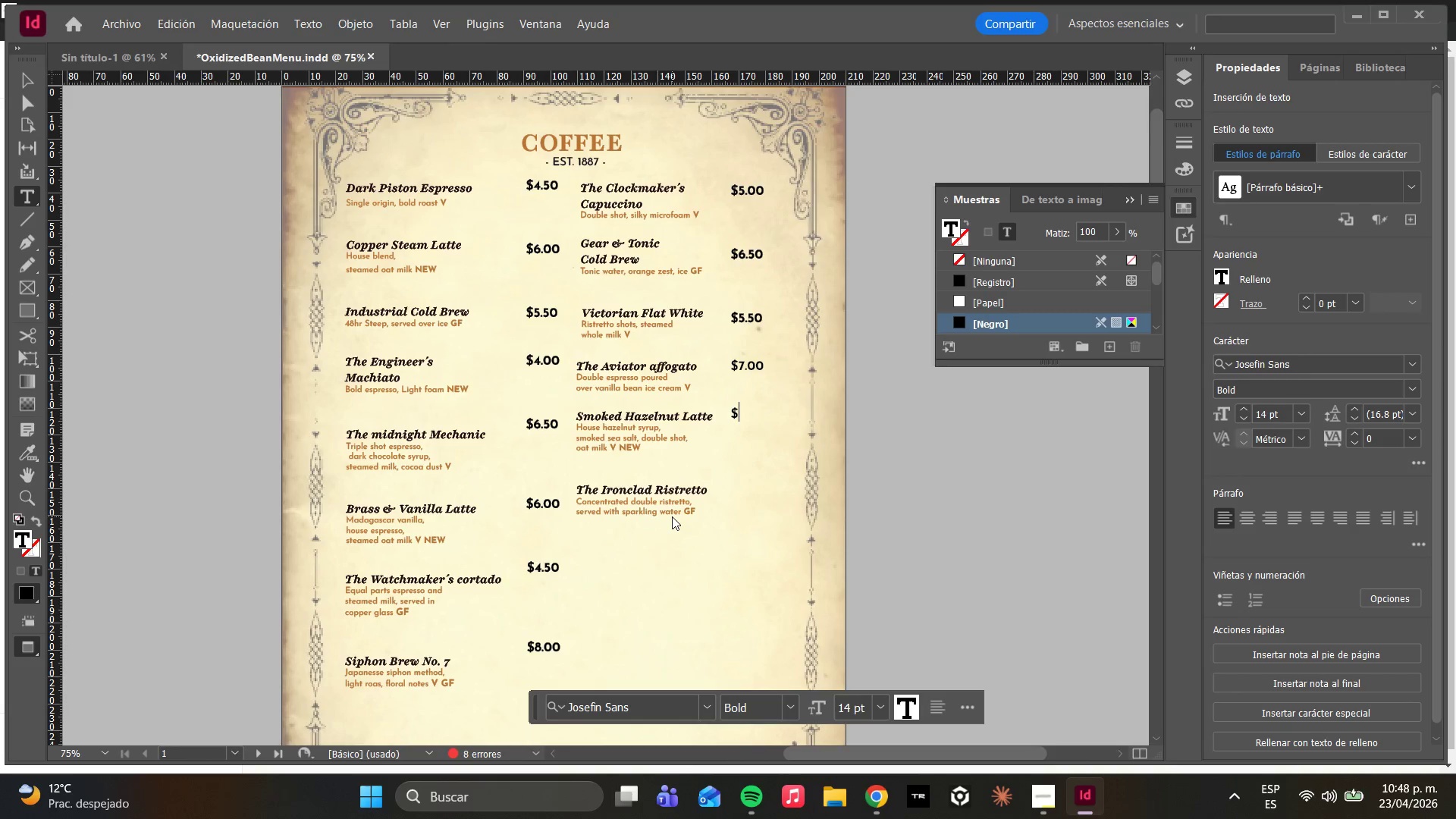 
type(6.50)
 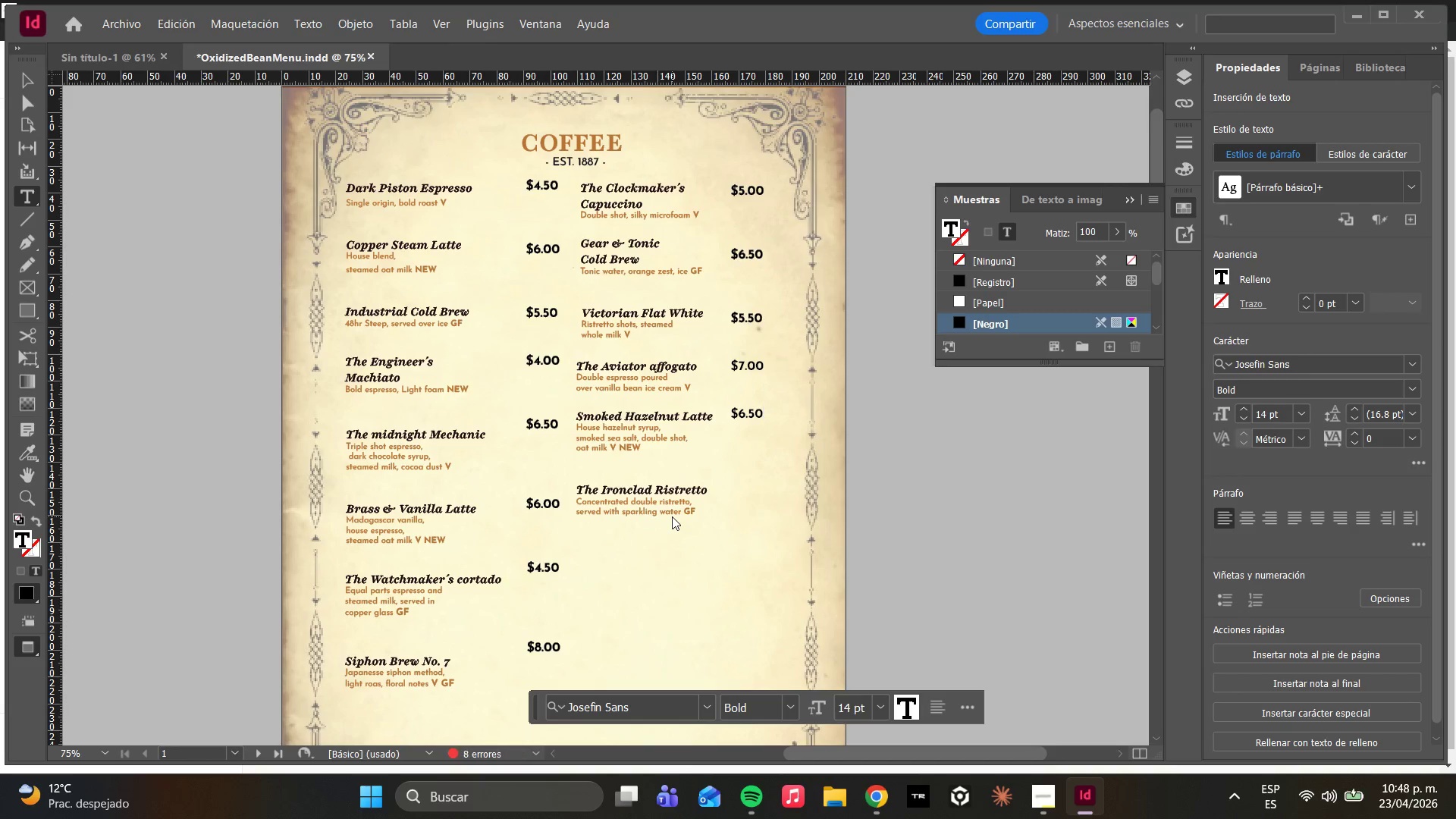 
key(Enter)
 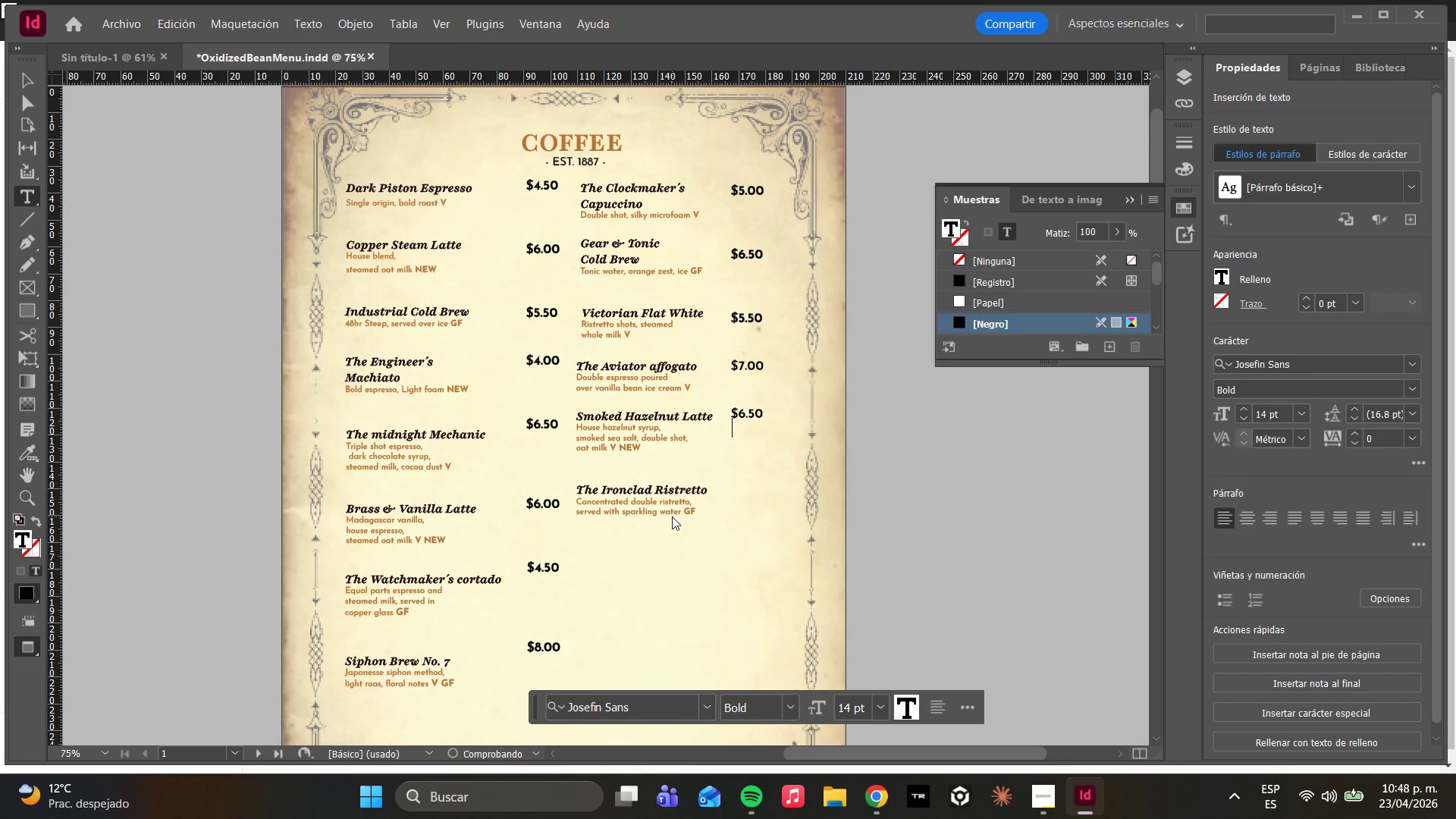 
key(Enter)
 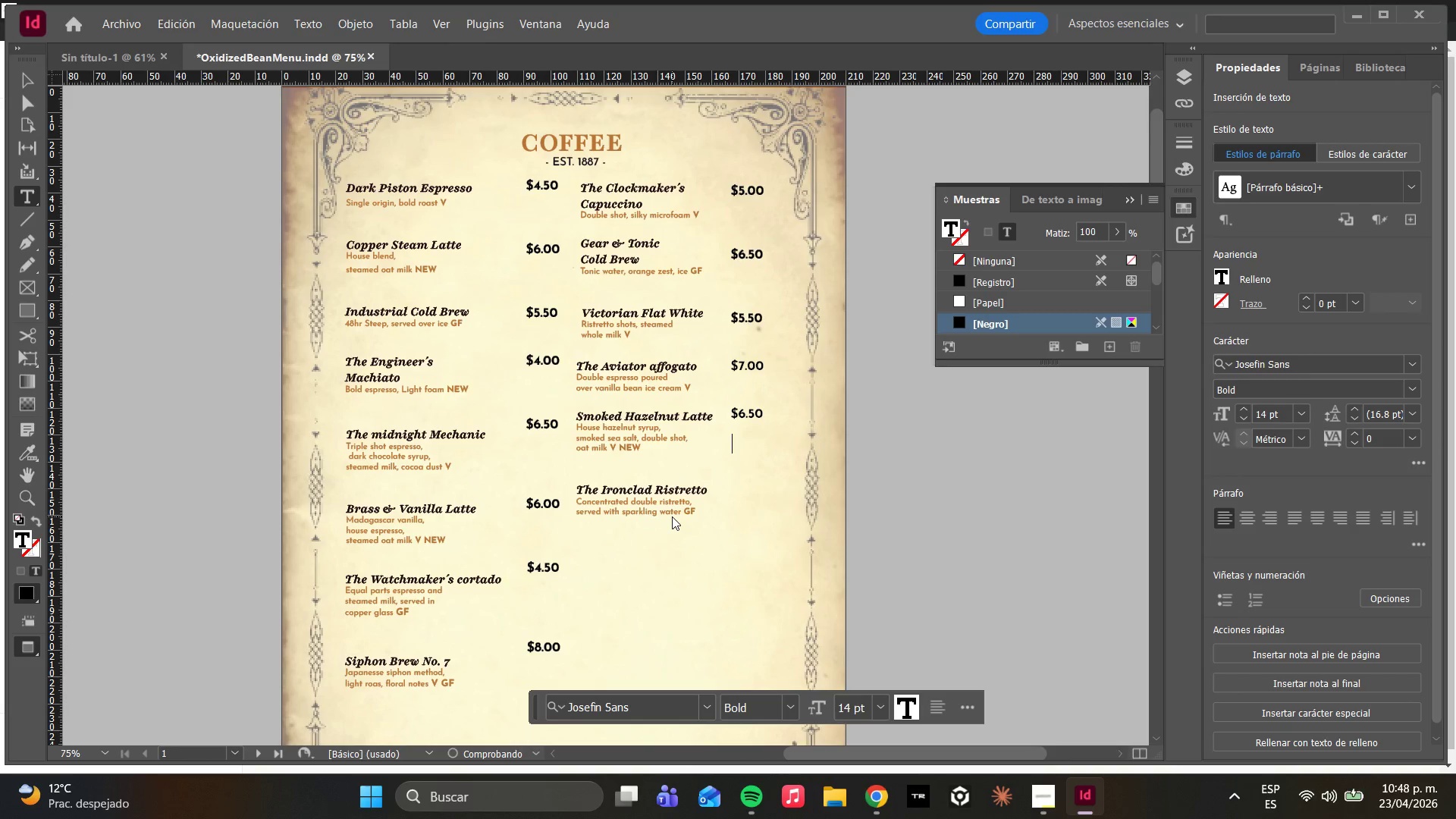 
key(Enter)
 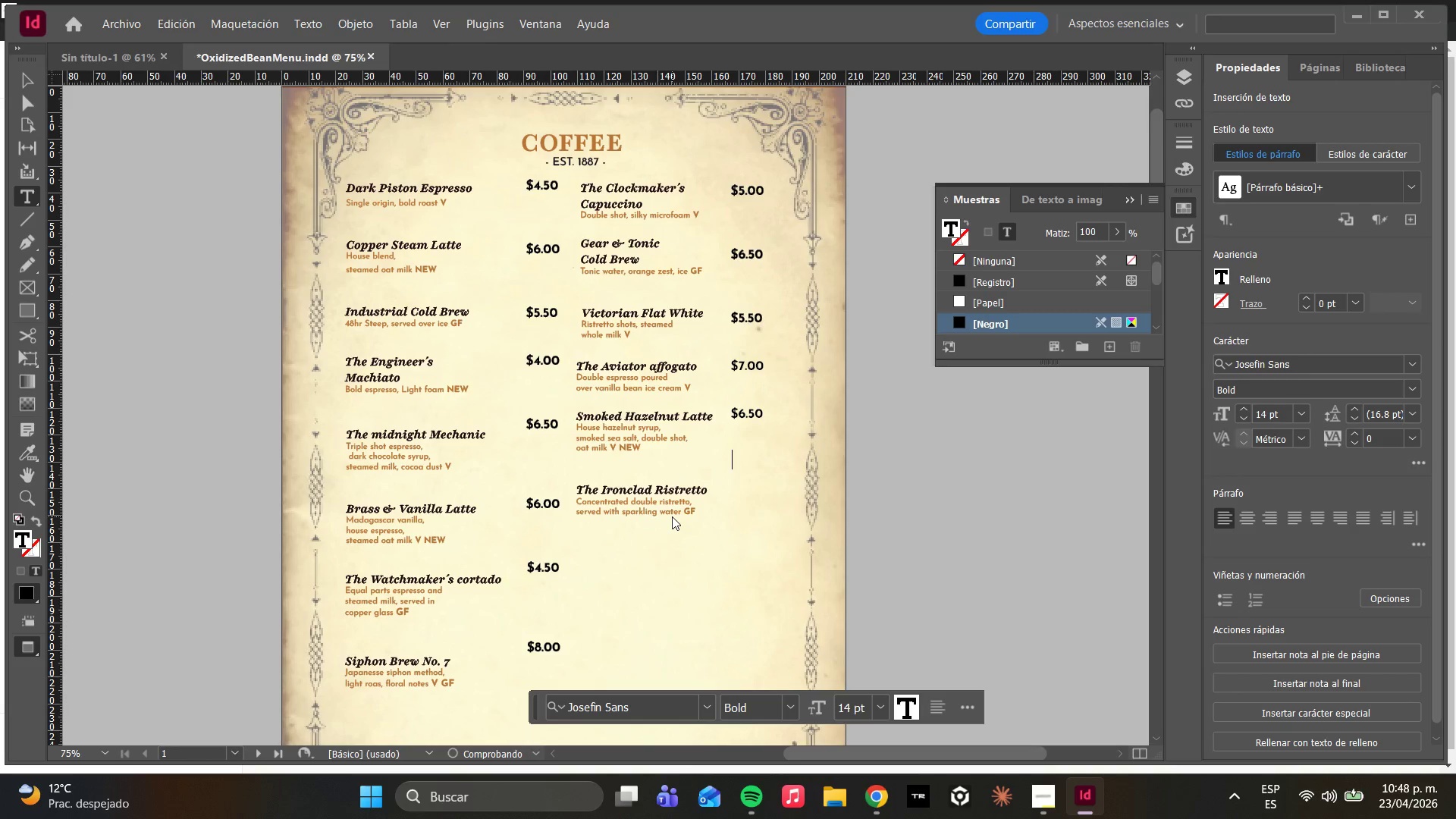 
key(Enter)
 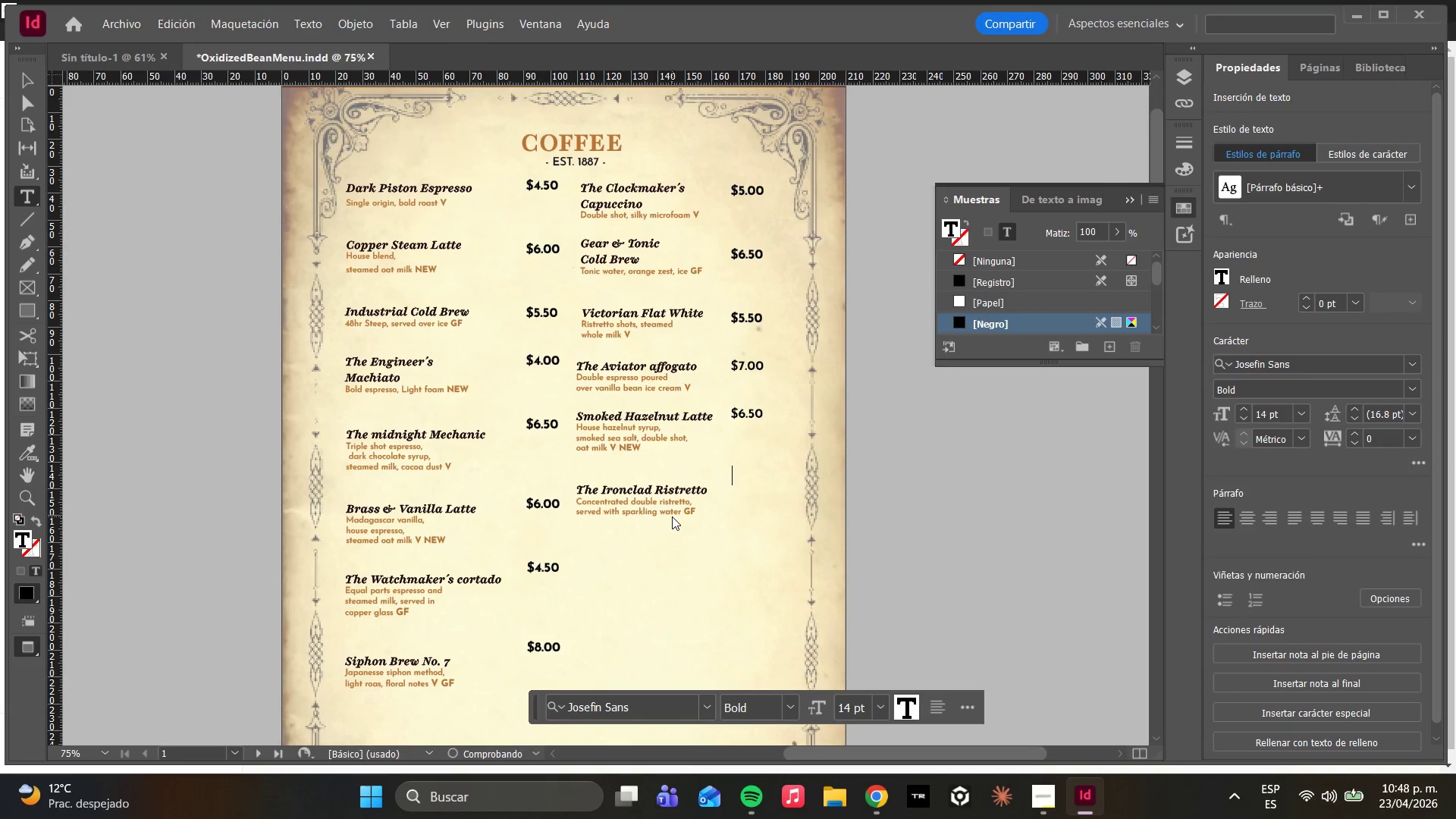 
key(Enter)
 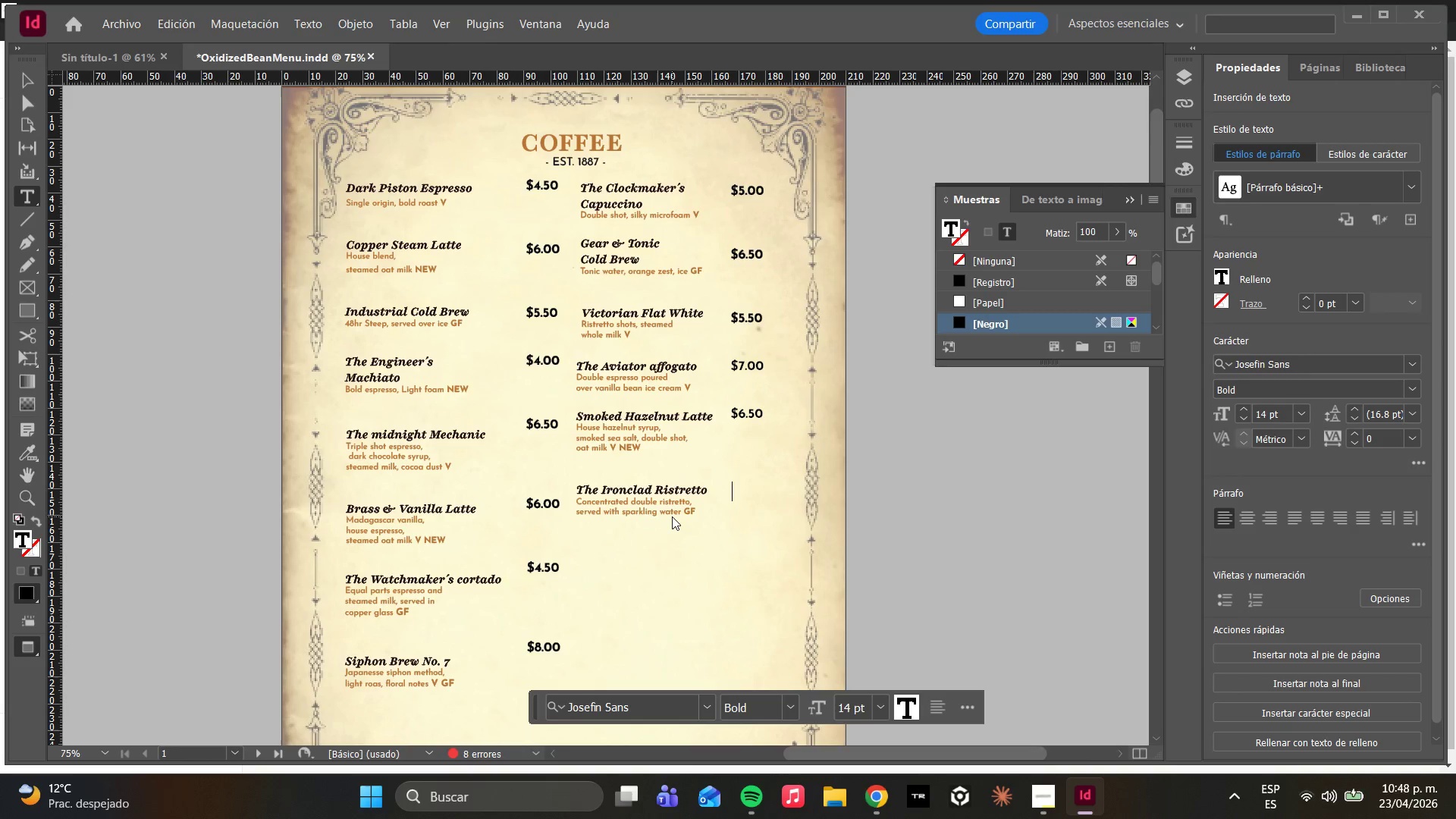 
key(Backspace)
 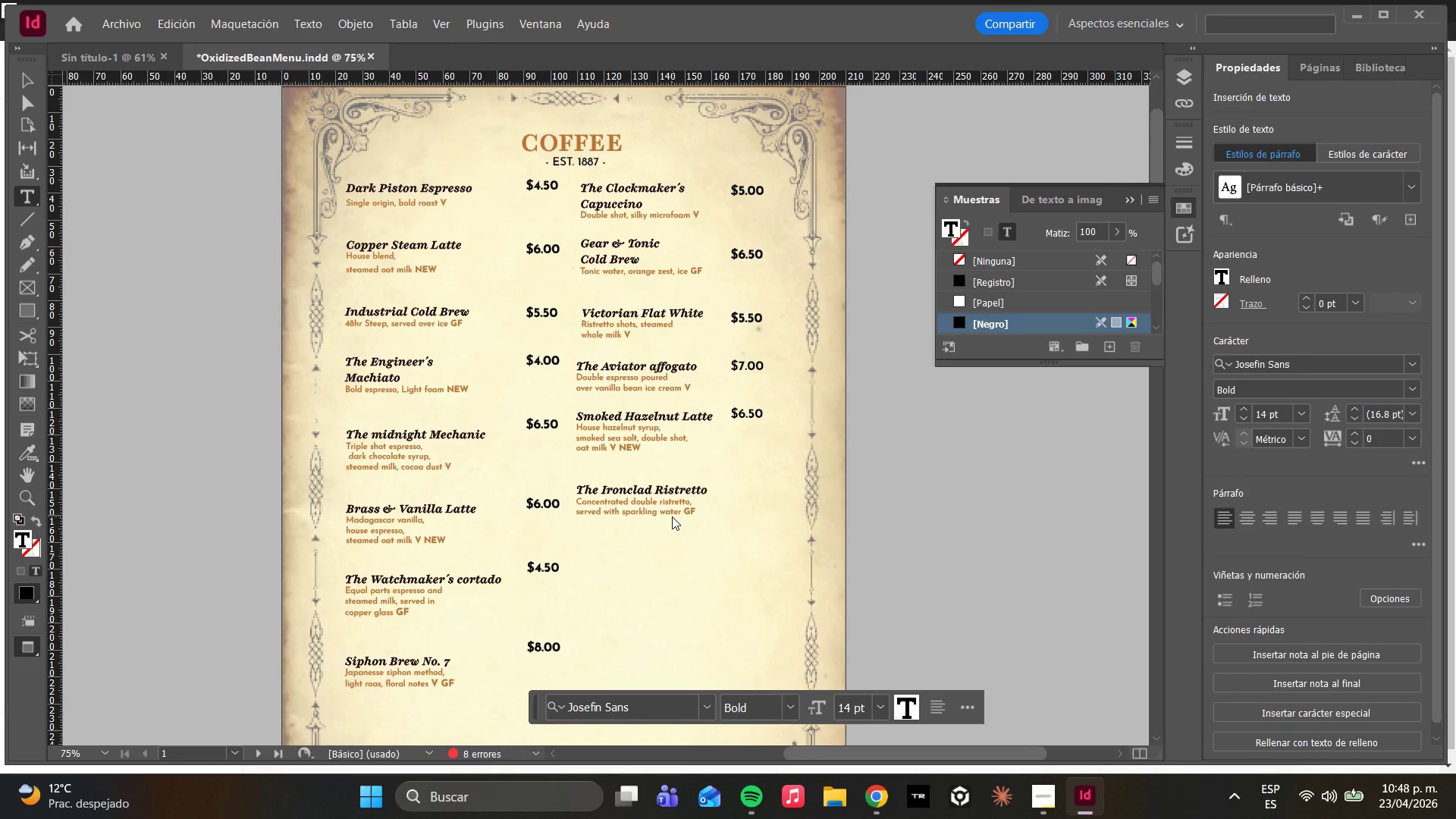 
key(Enter)
 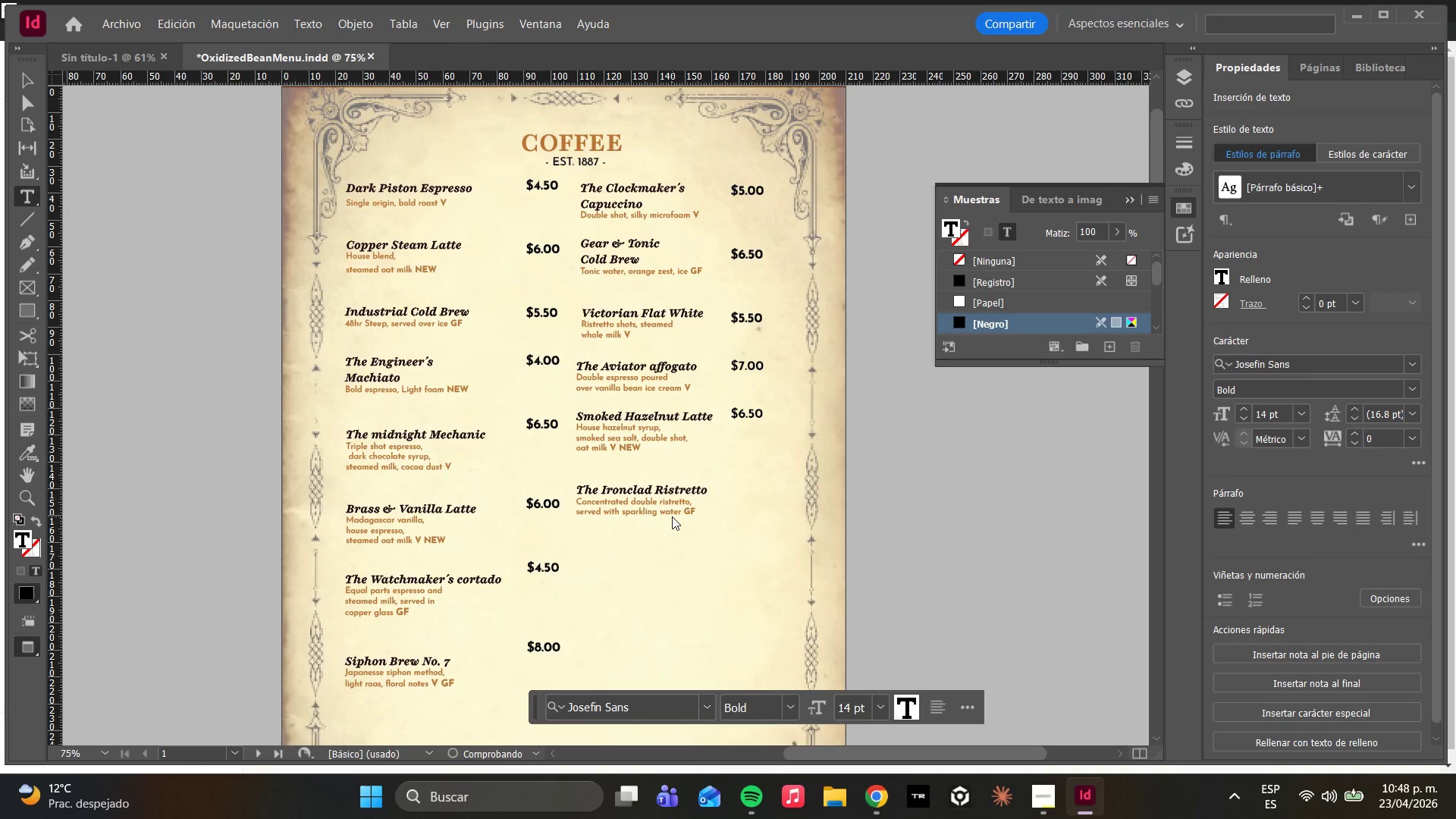 
key(Shift+4)
 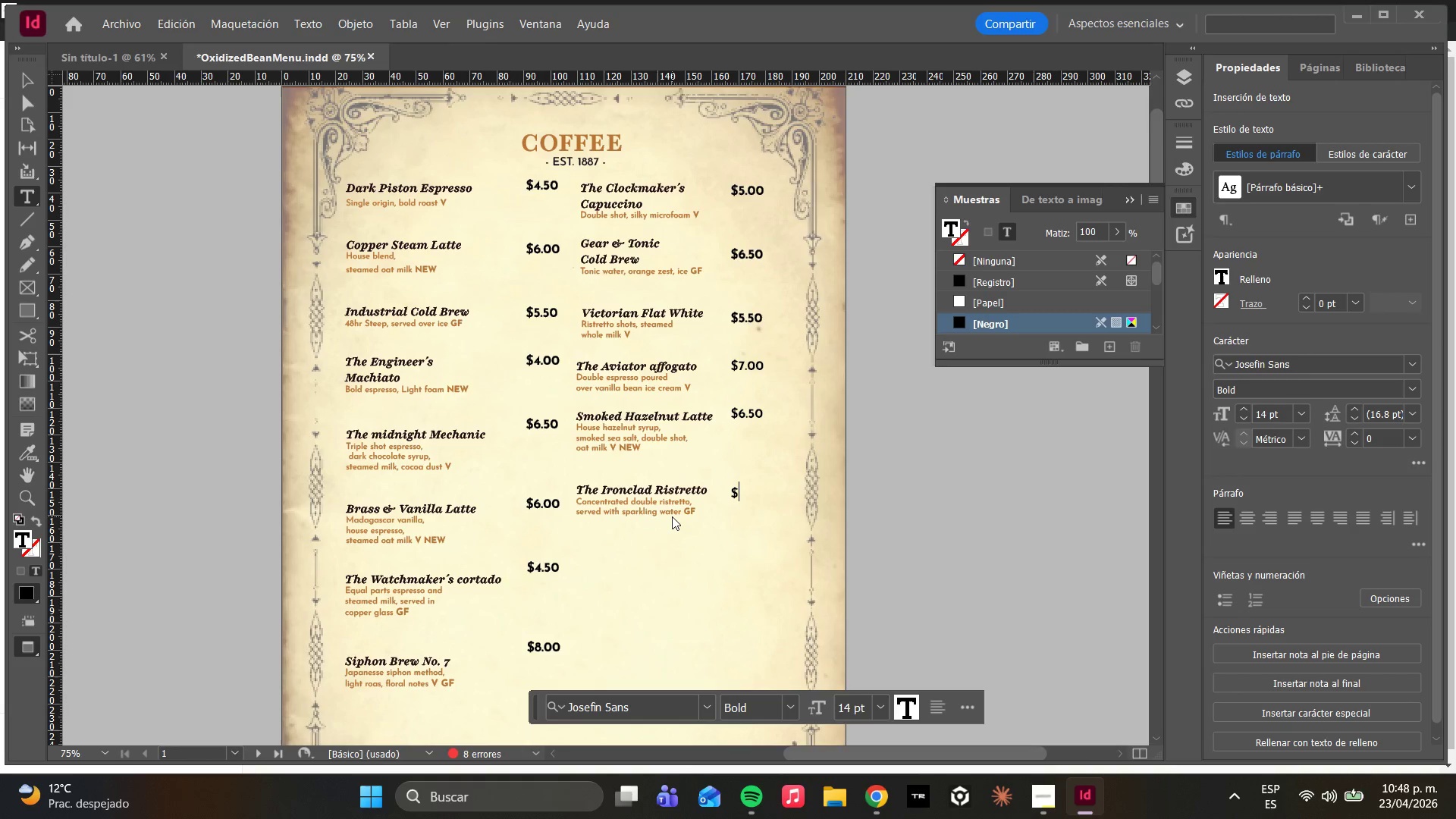 
wait(7.55)
 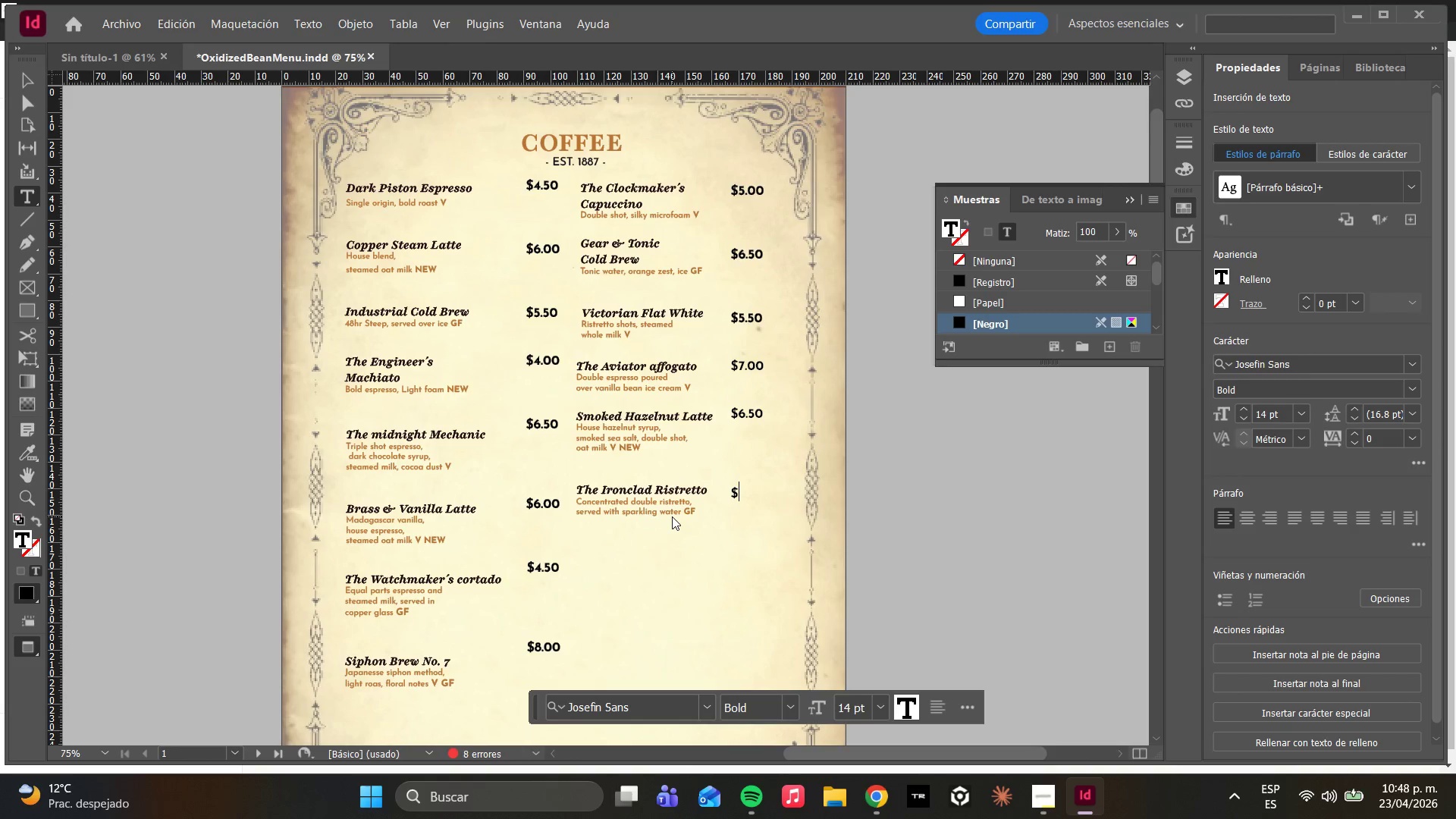 
type(4.00)
 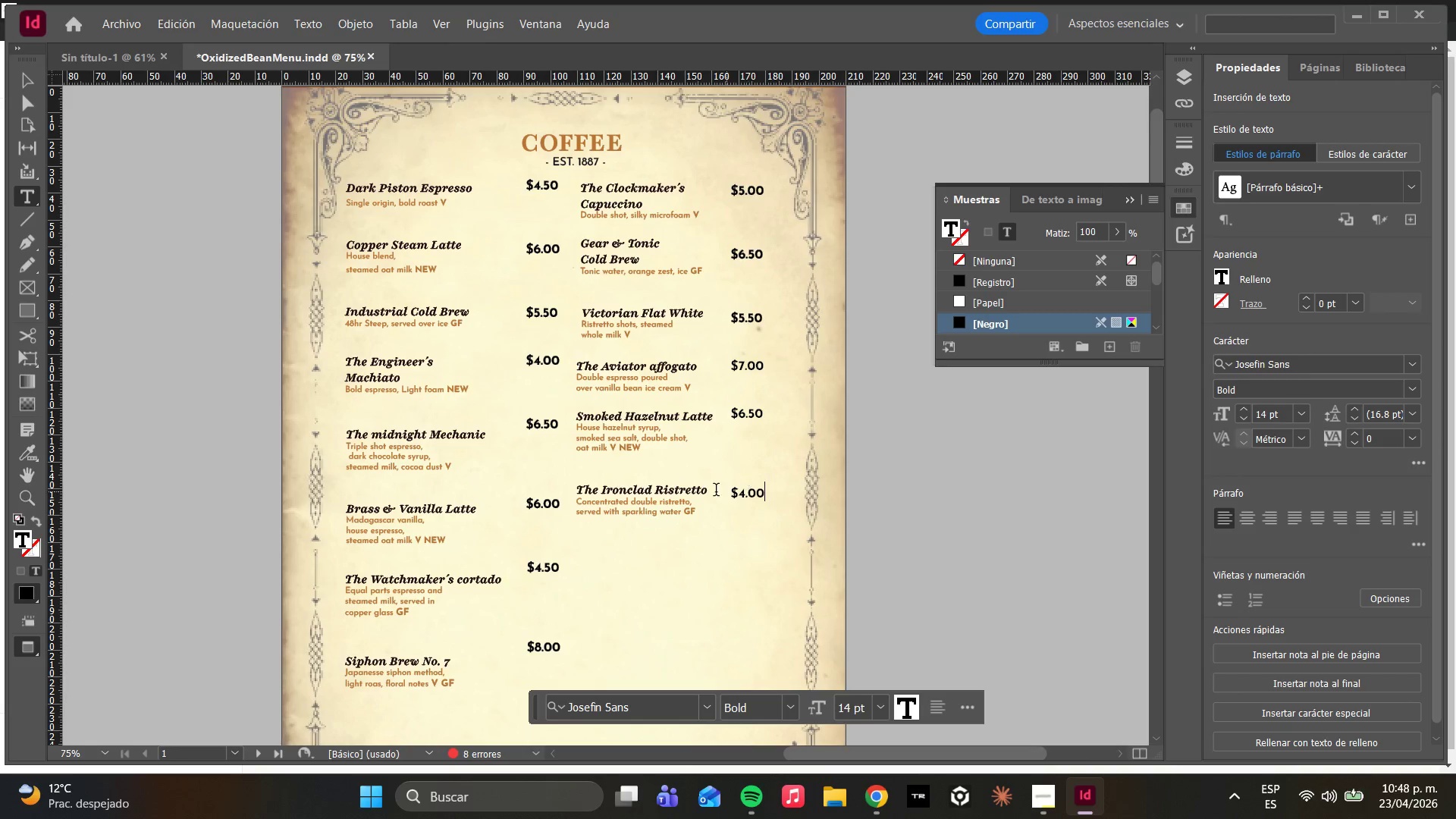 
left_click([733, 497])
 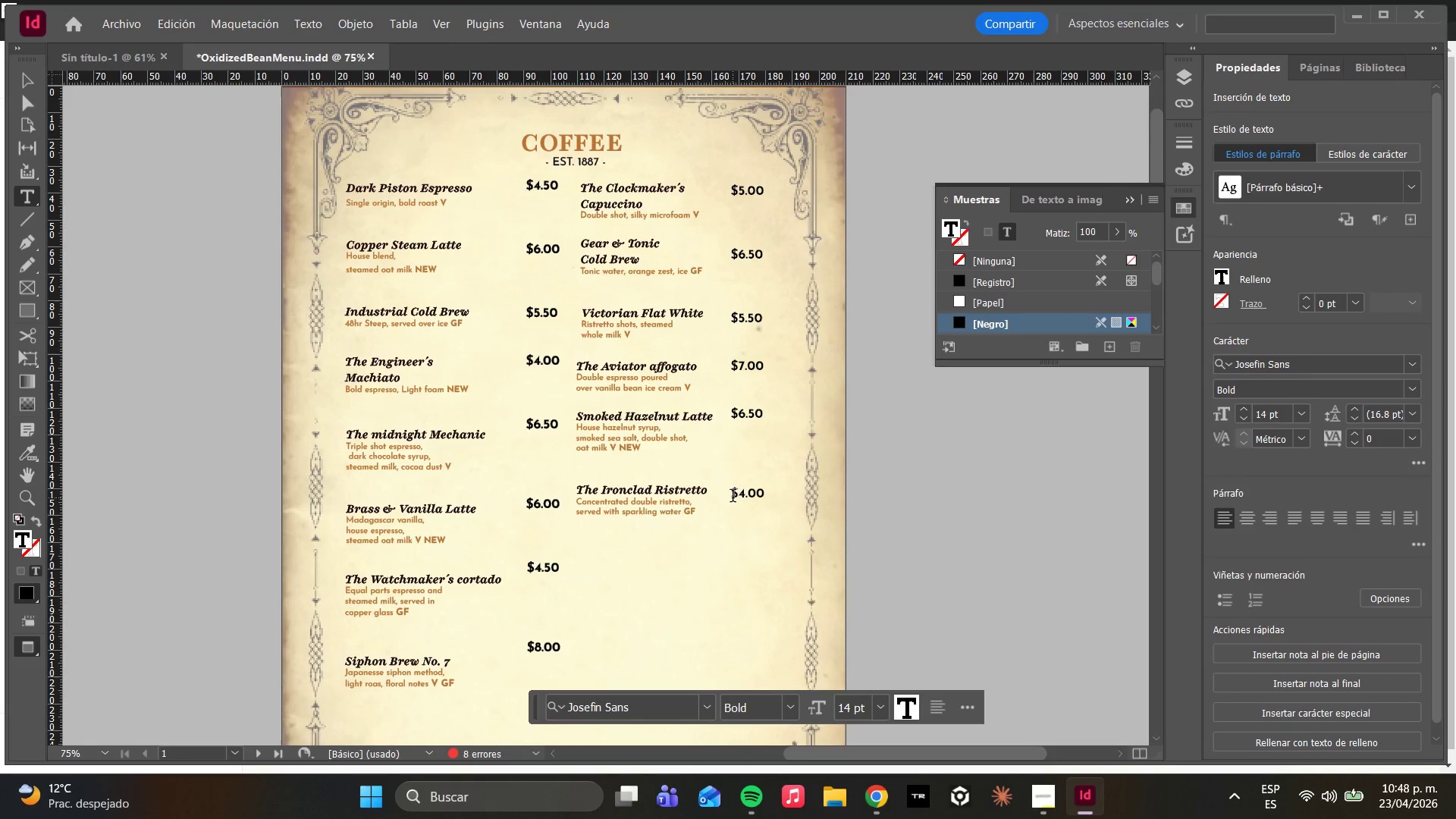 
key(Backspace)
 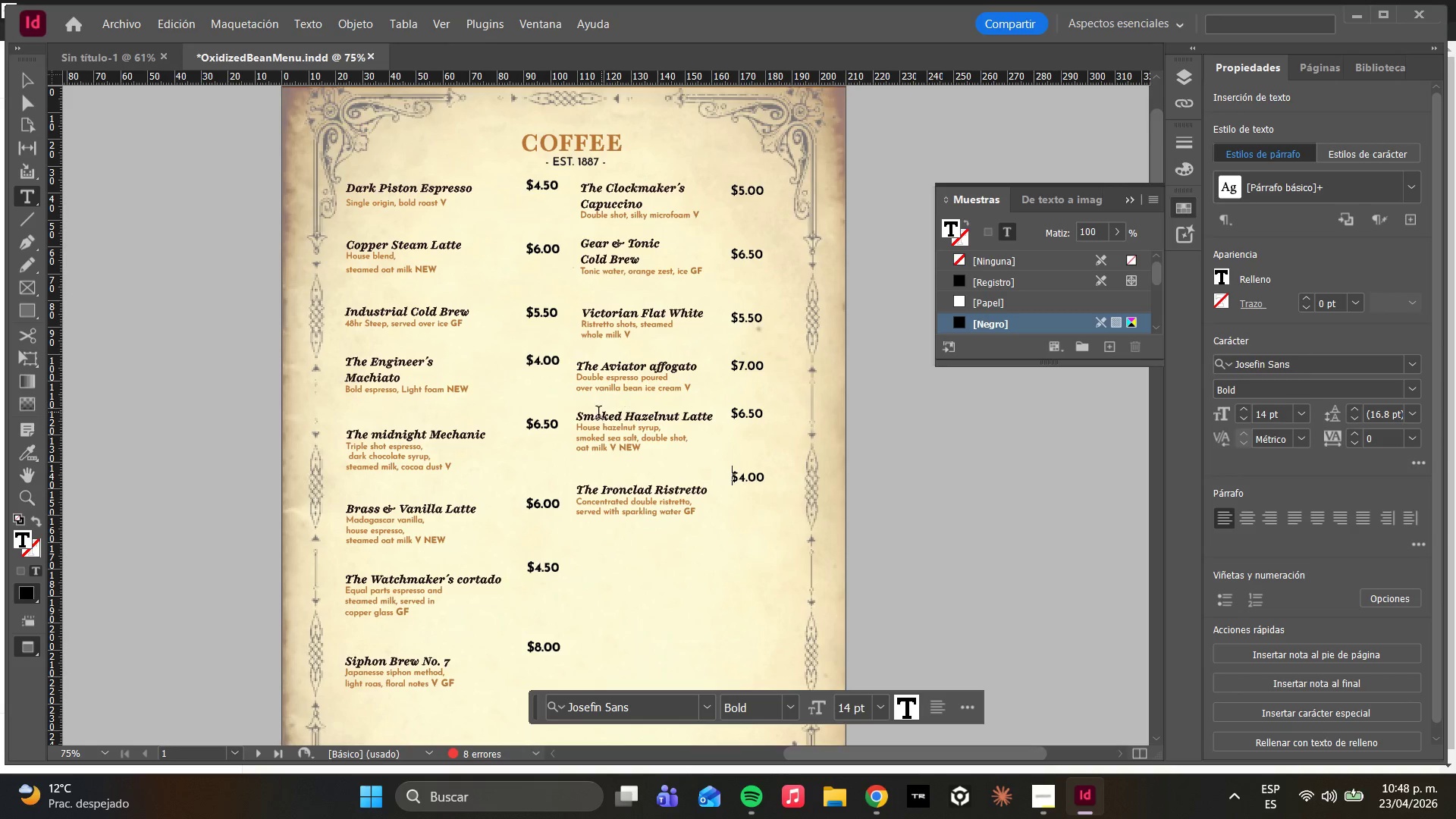 
wait(6.02)
 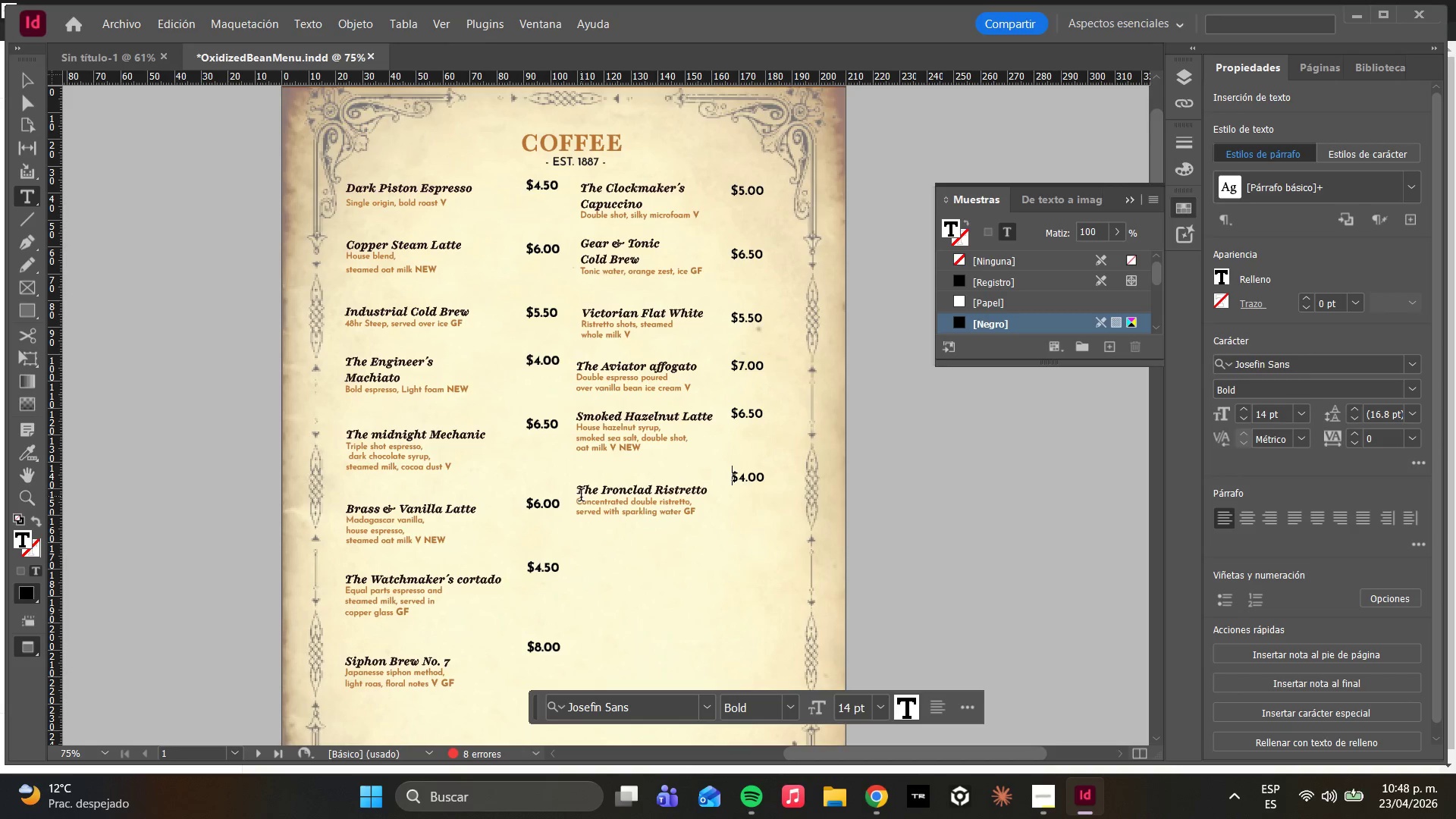 
left_click([578, 417])
 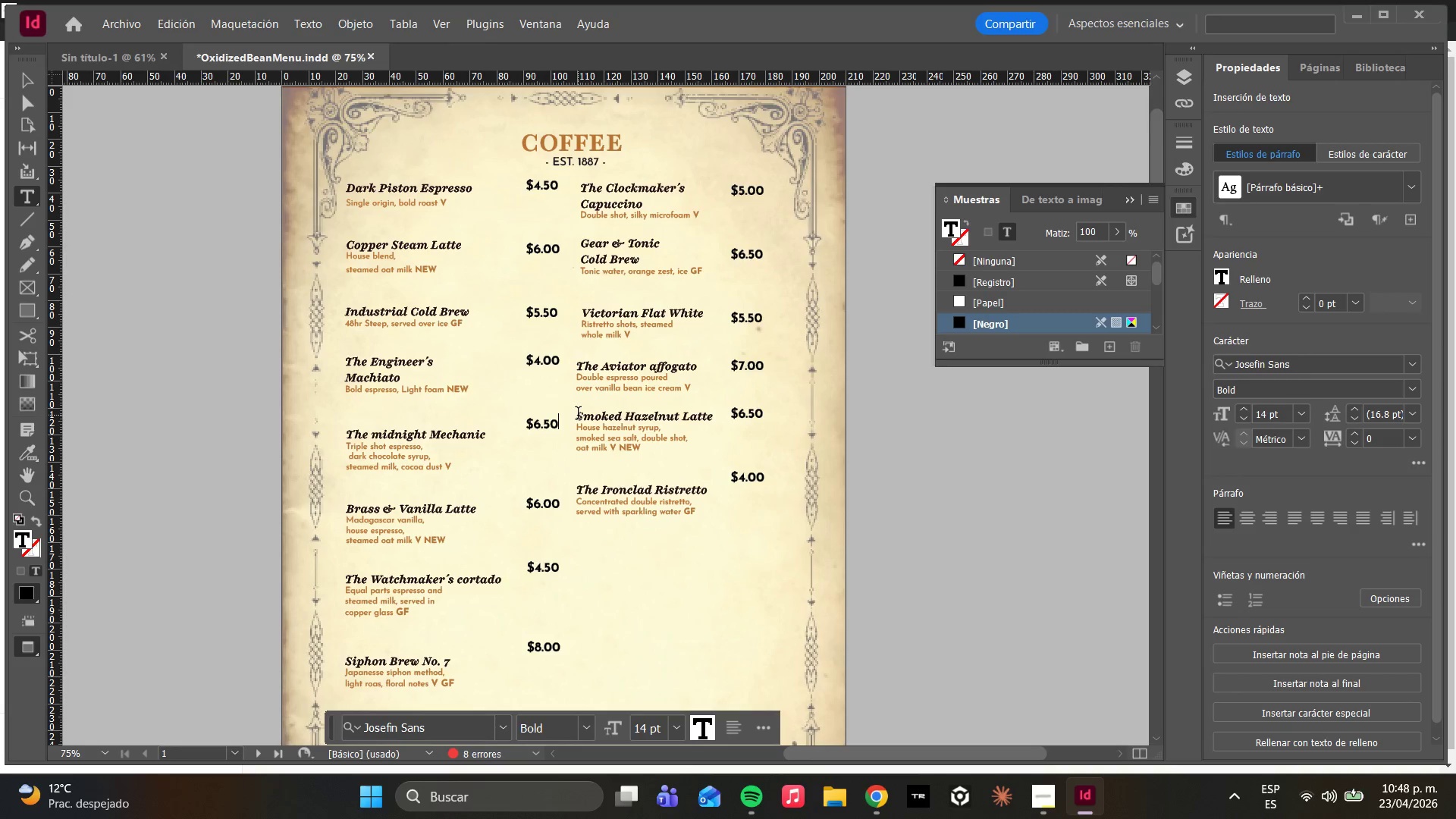 
left_click([583, 415])
 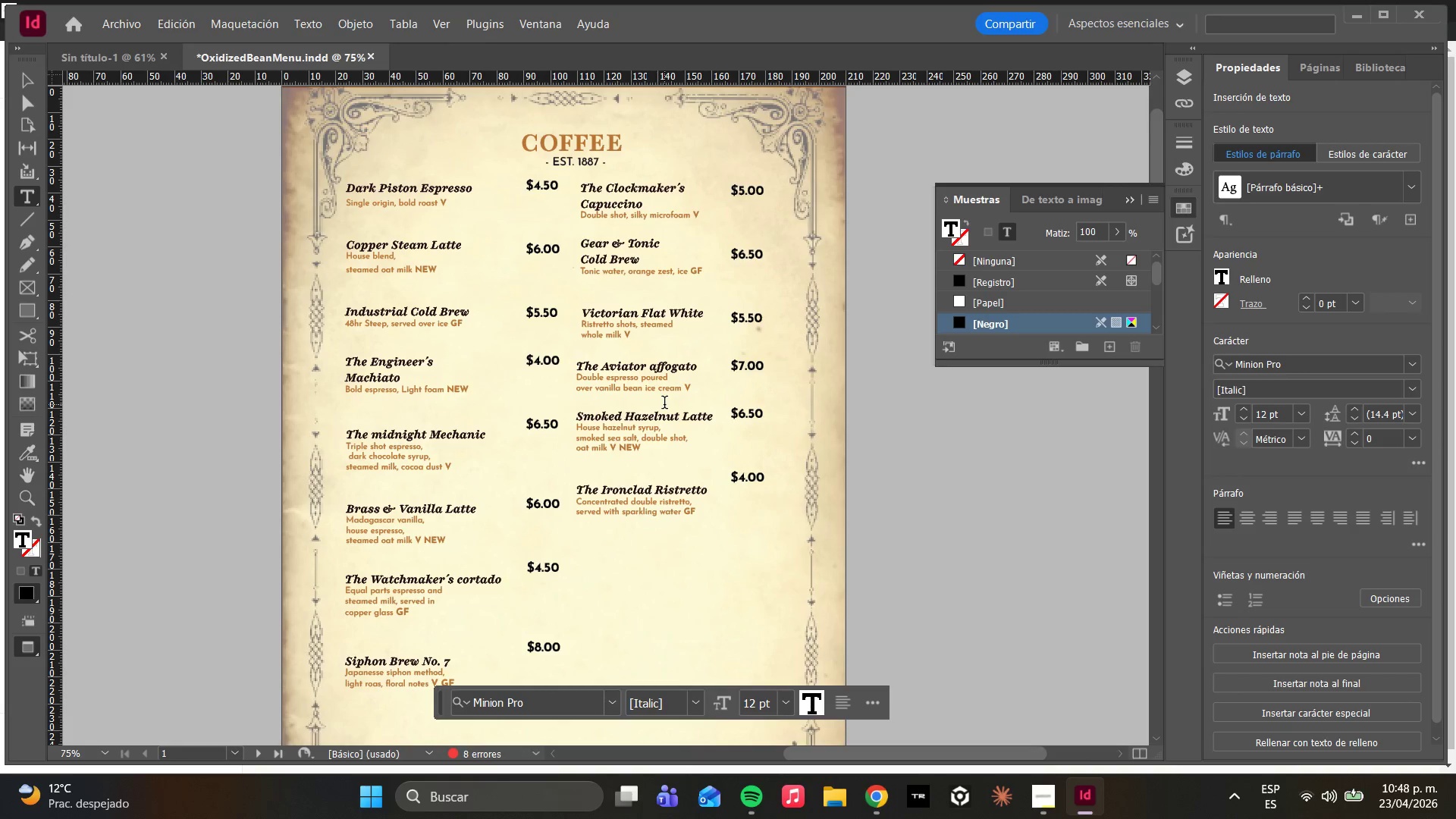 
key(Enter)
 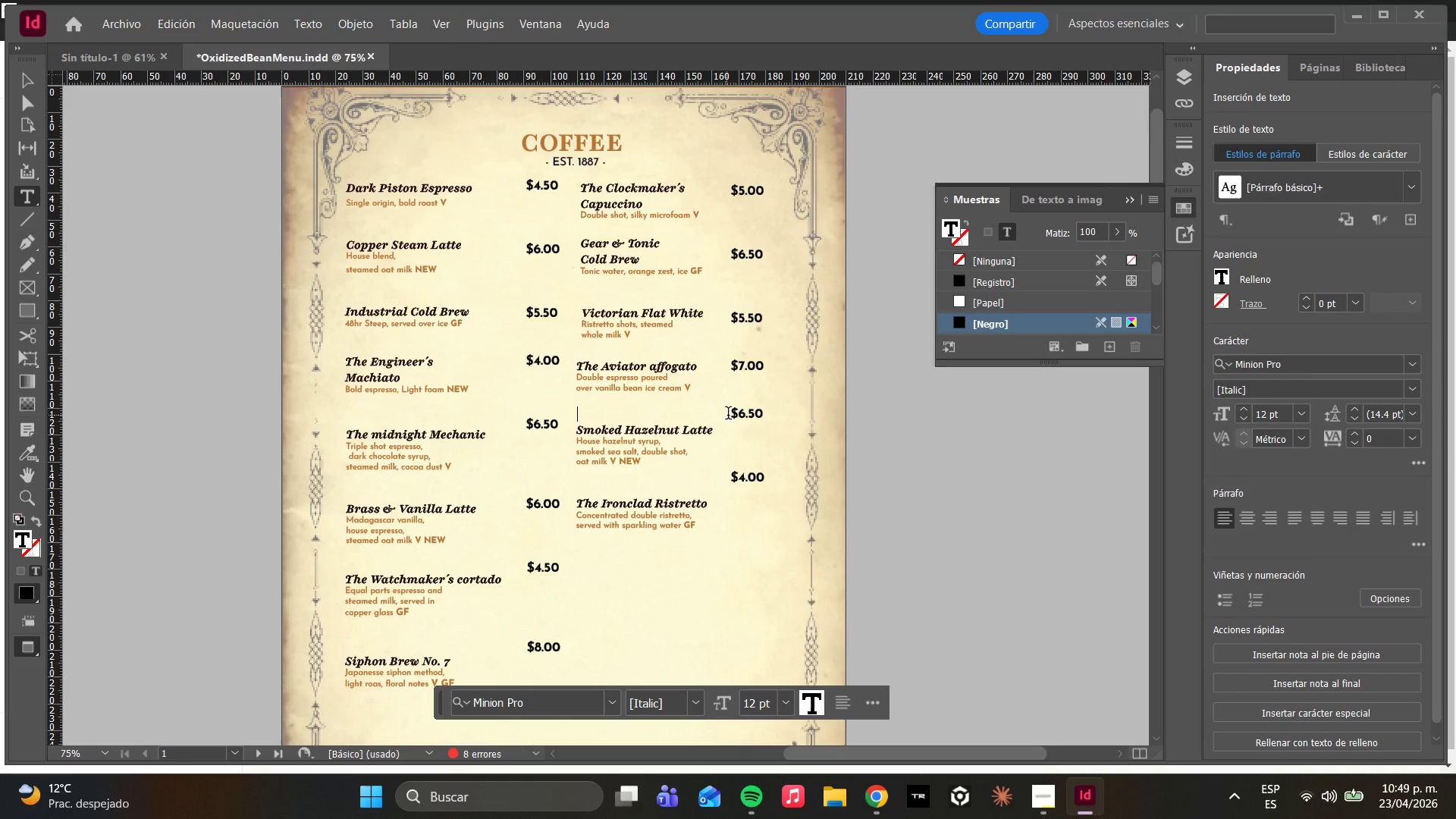 
left_click([741, 412])
 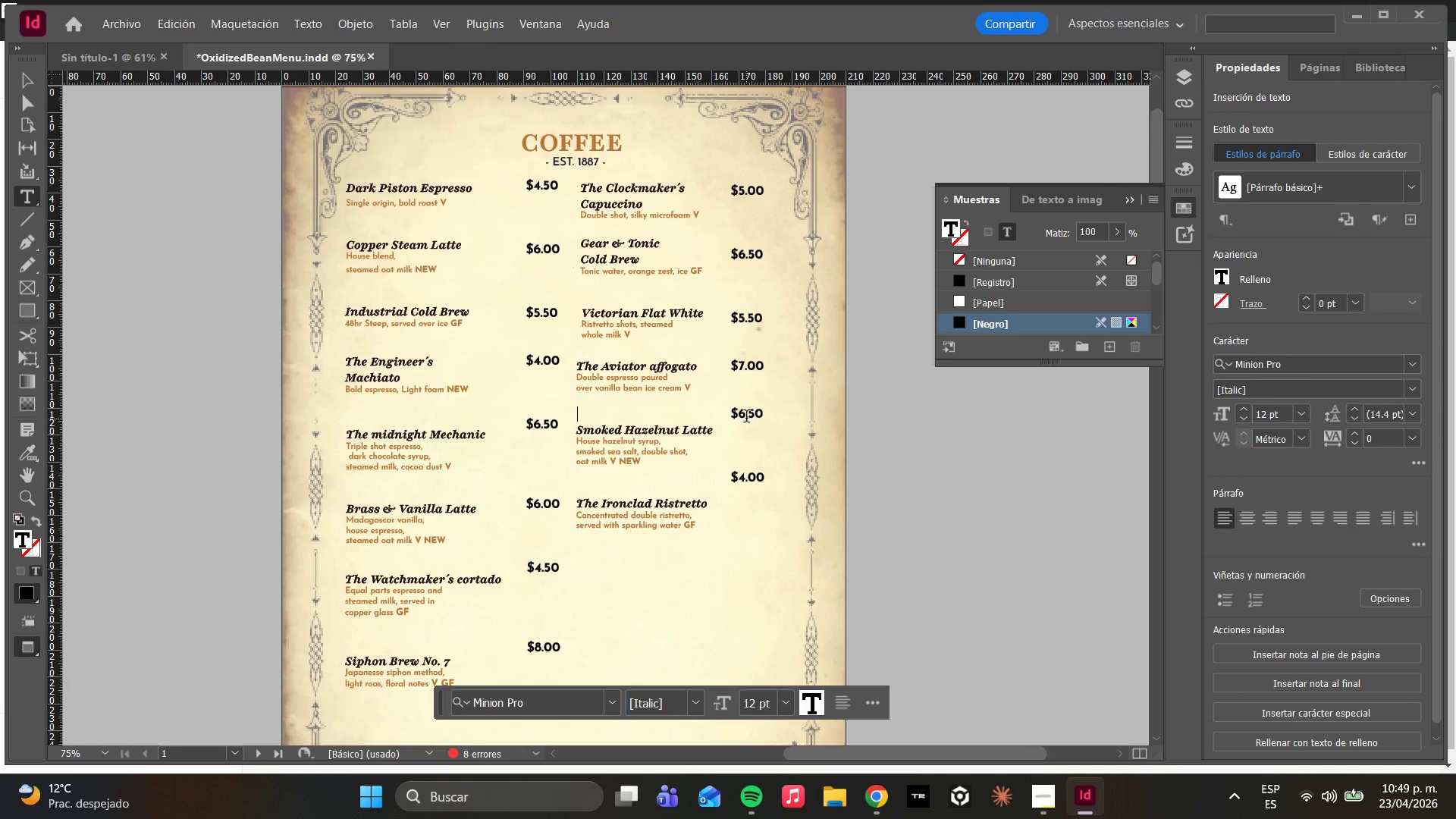 
left_click([748, 410])
 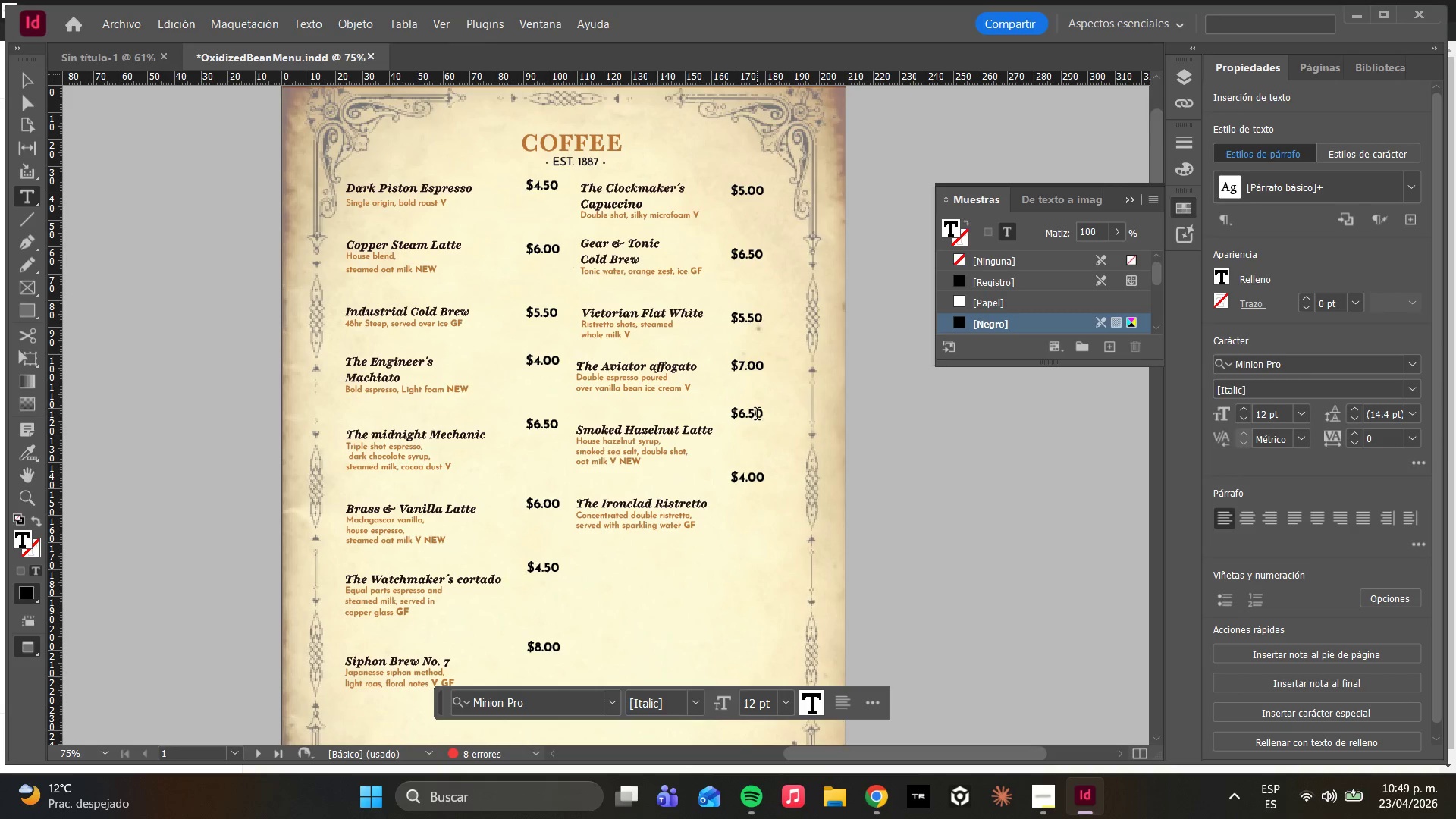 
left_click([764, 375])
 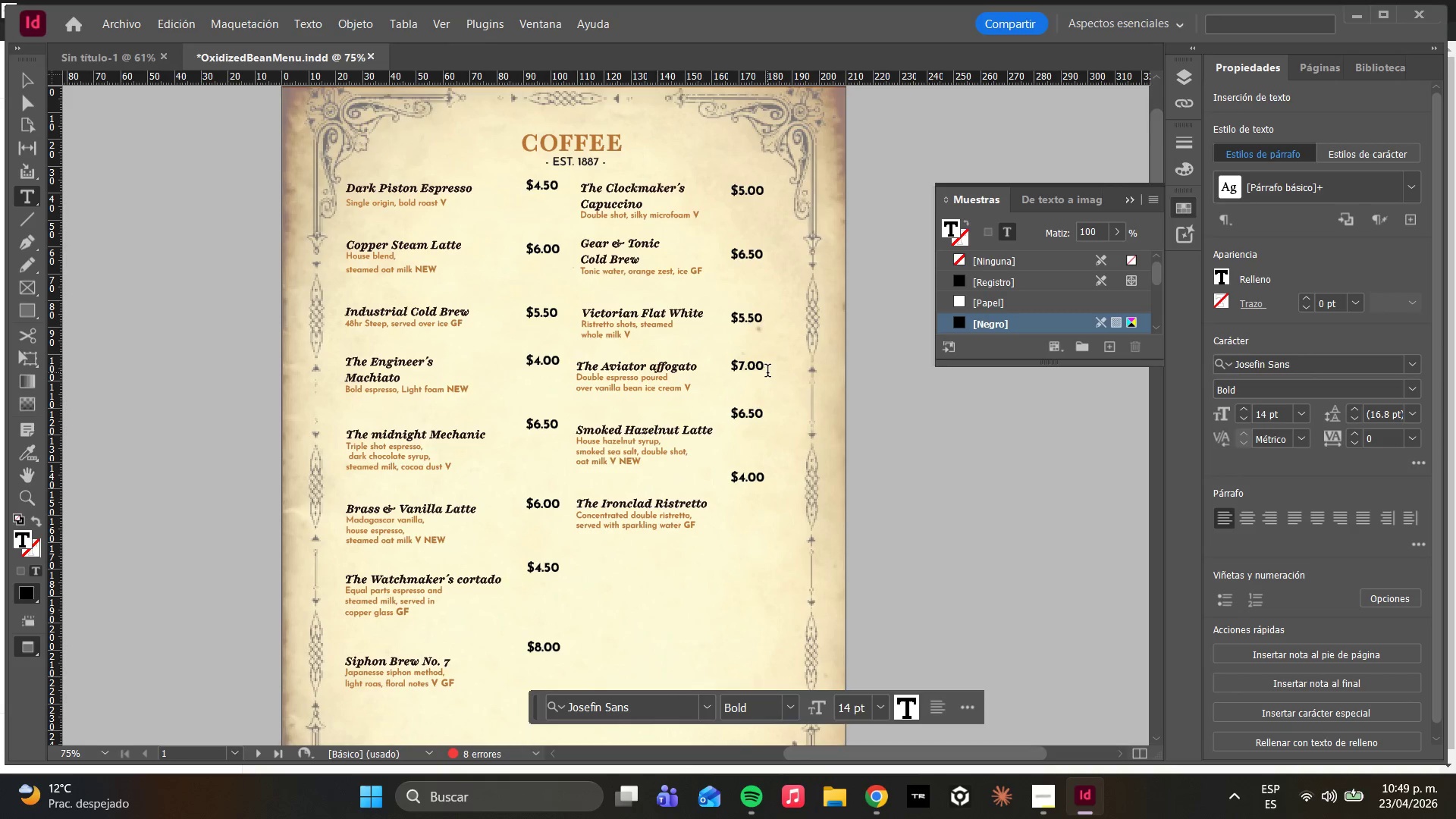 
left_click([767, 368])
 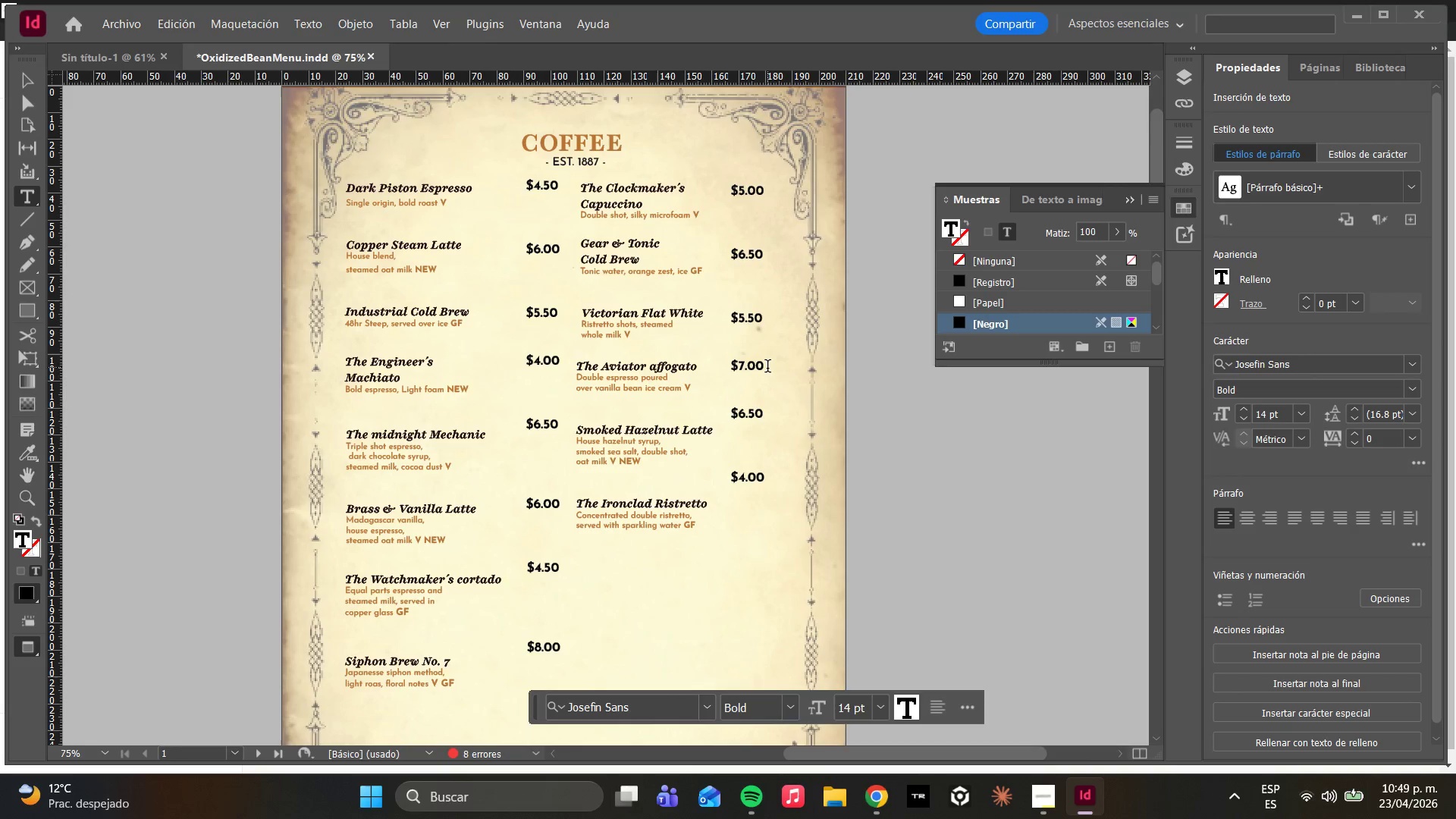 
key(Enter)
 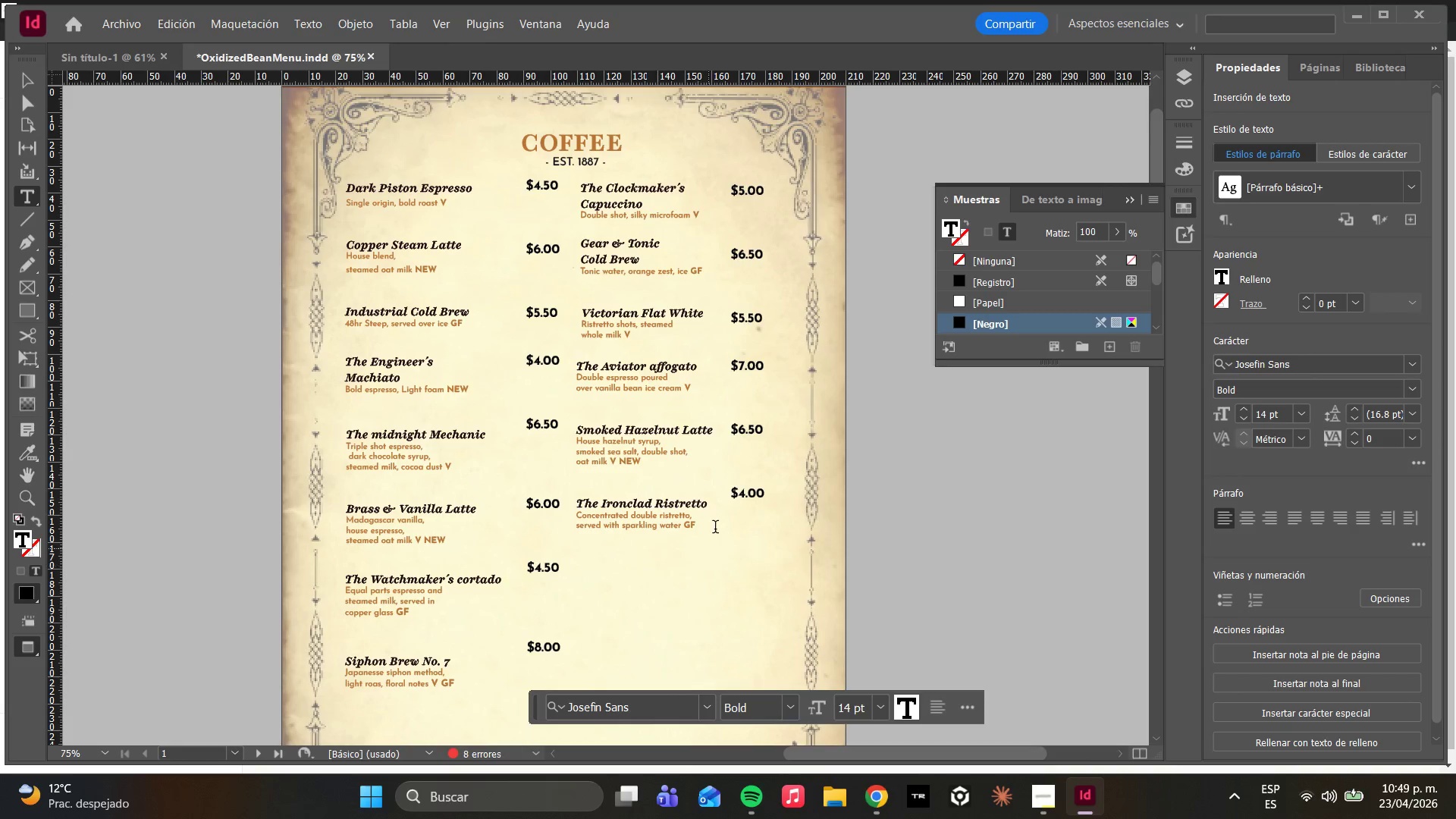 
left_click([727, 496])
 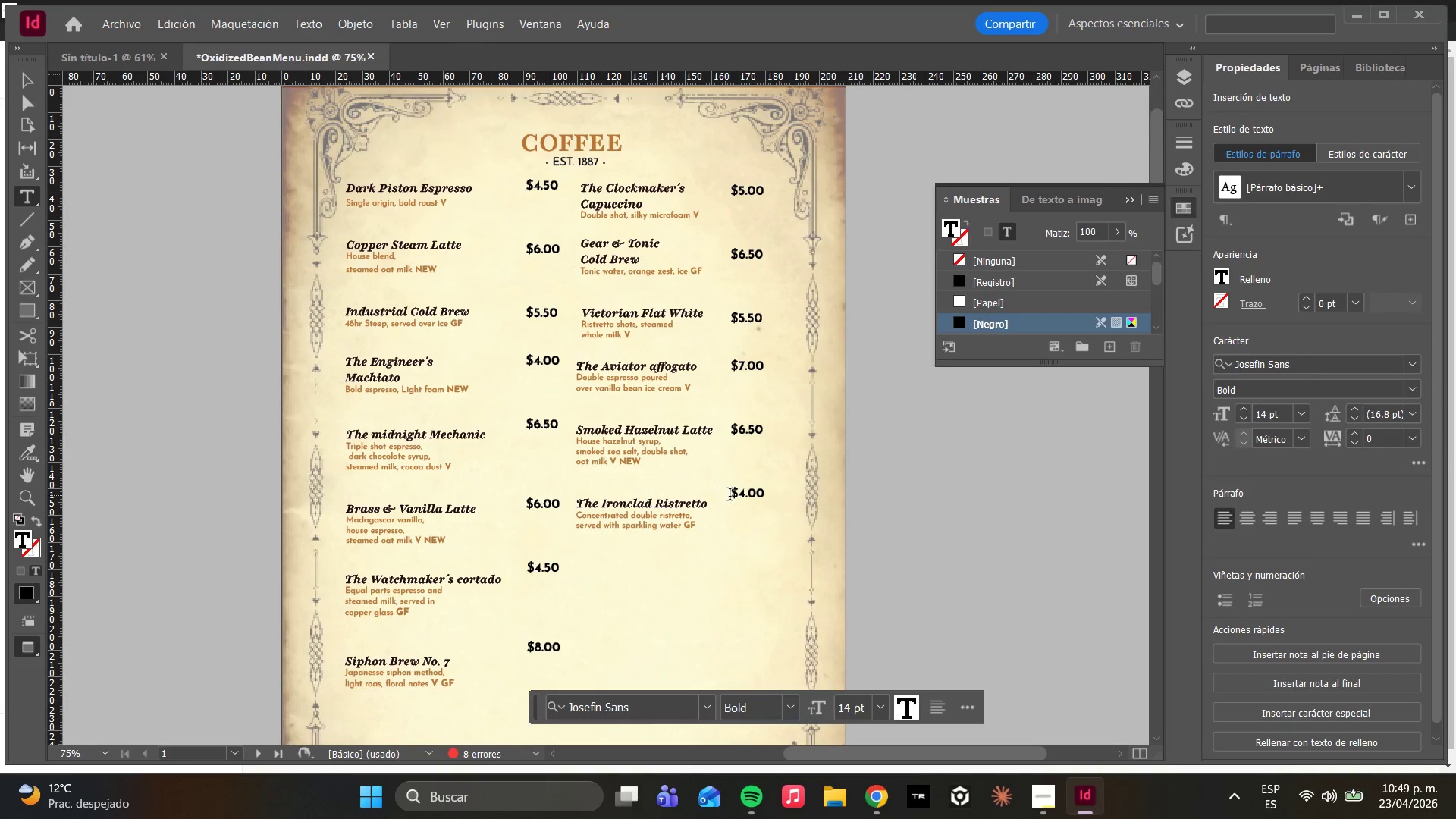 
key(Enter)
 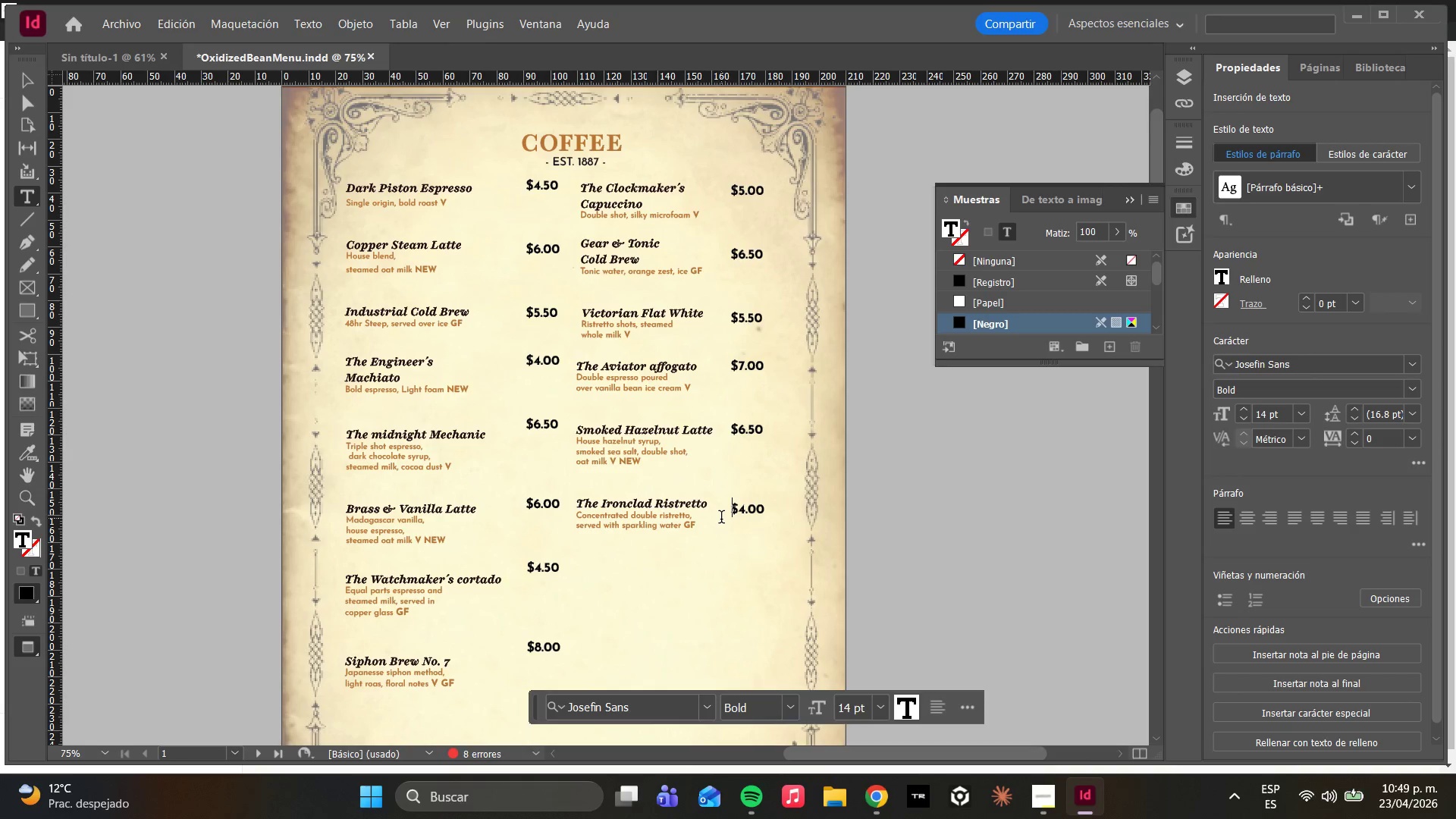 
key(Backspace)
 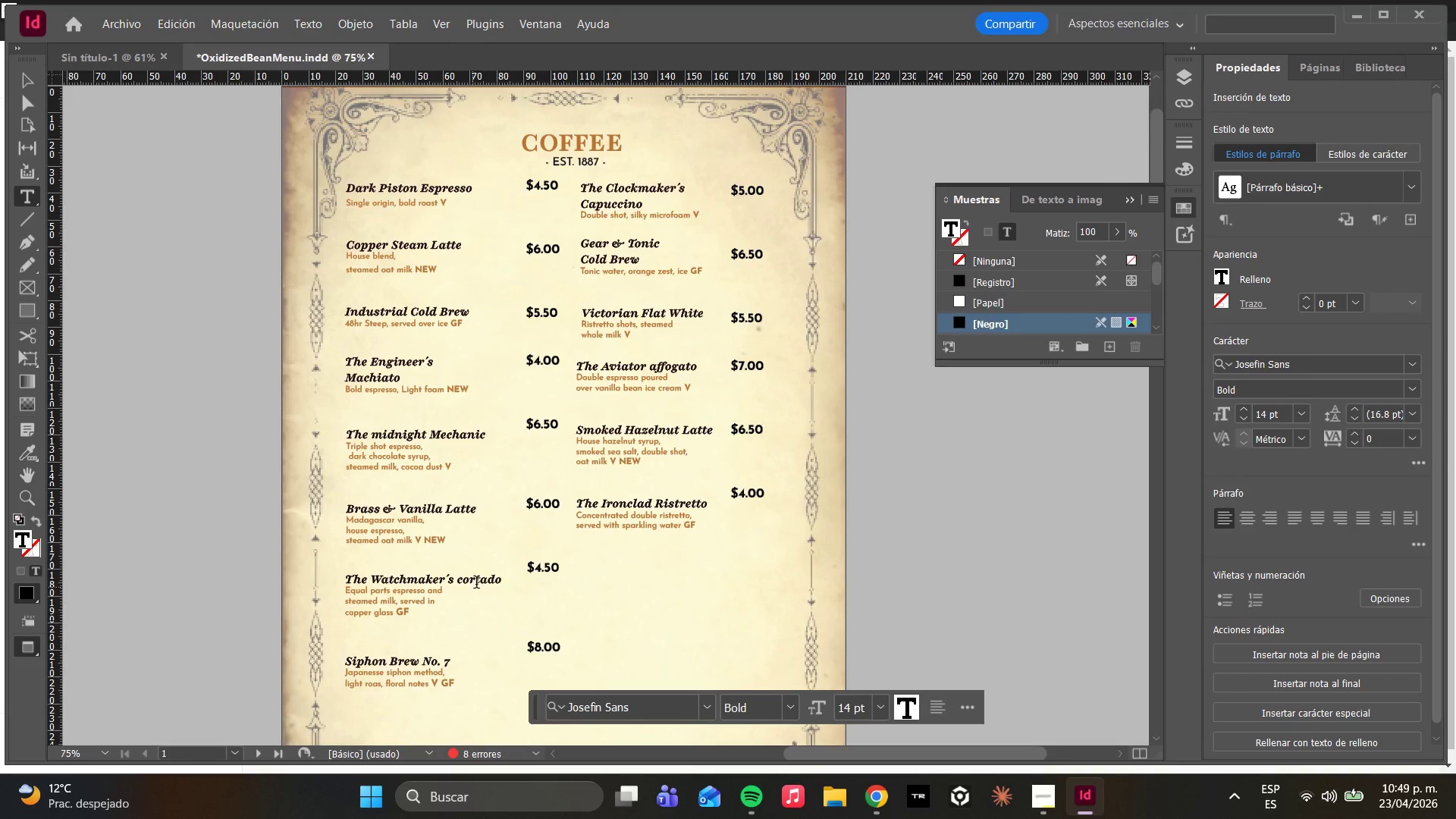 
wait(7.36)
 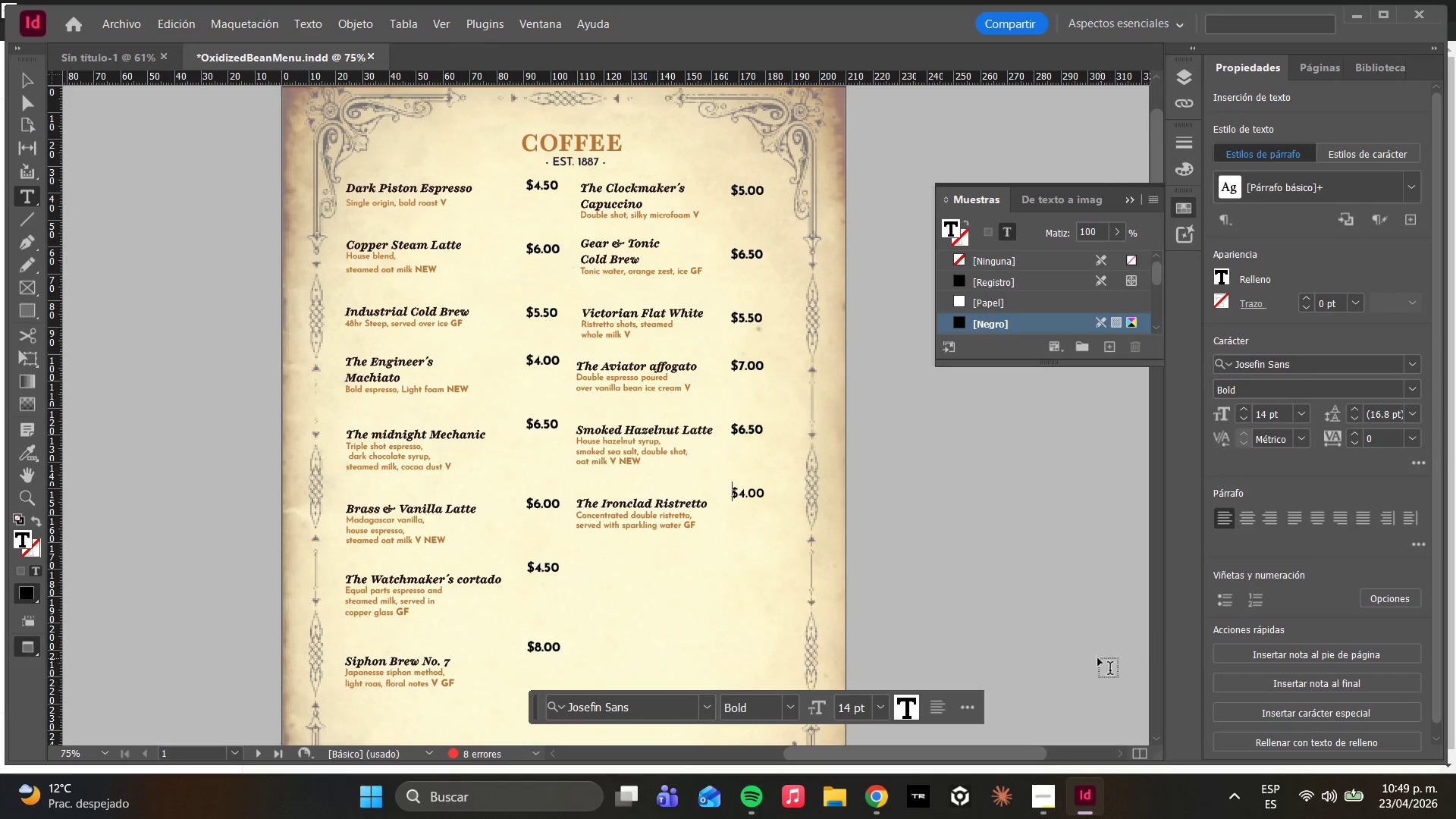 
left_click([526, 422])
 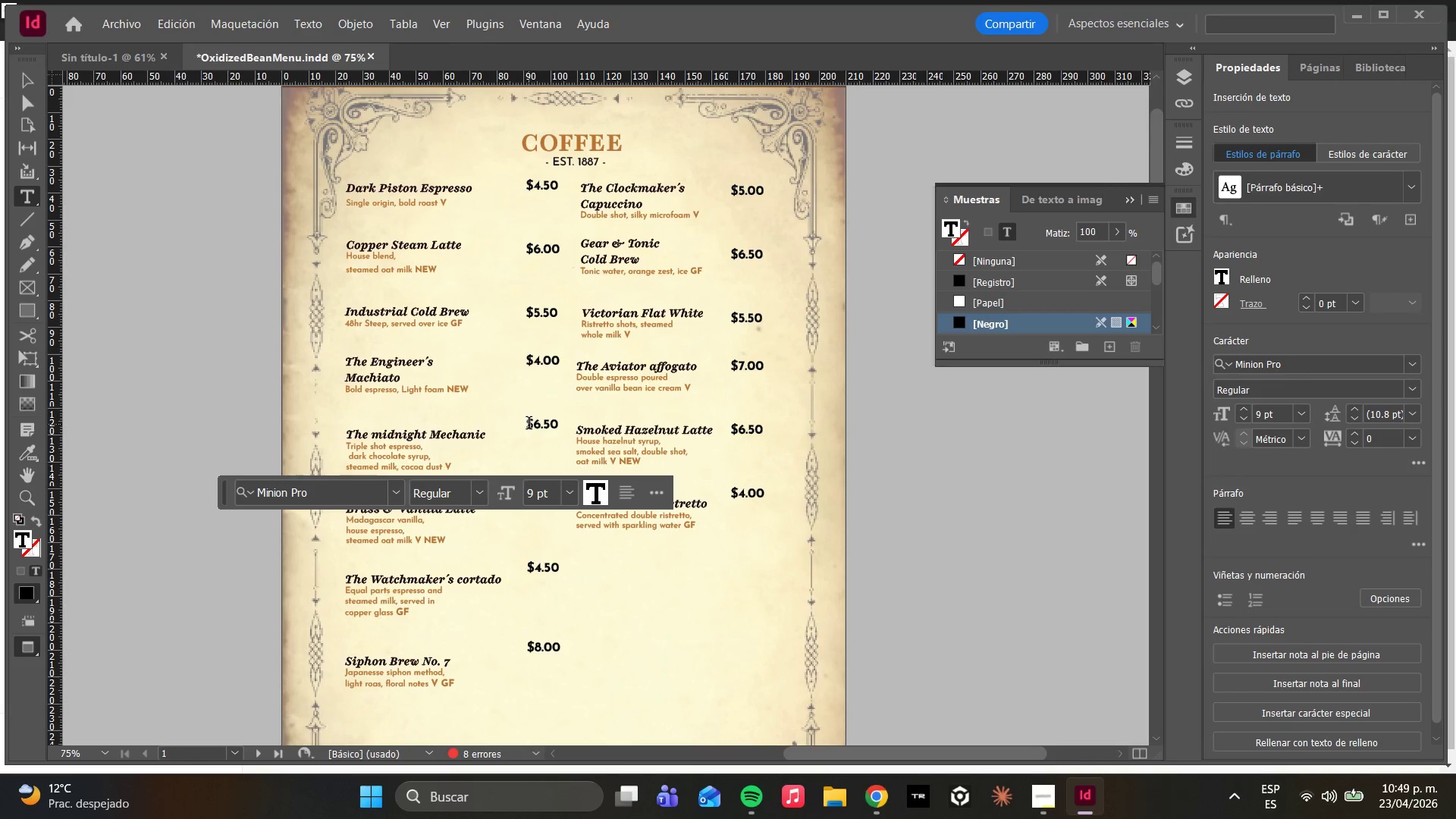 
double_click([529, 425])
 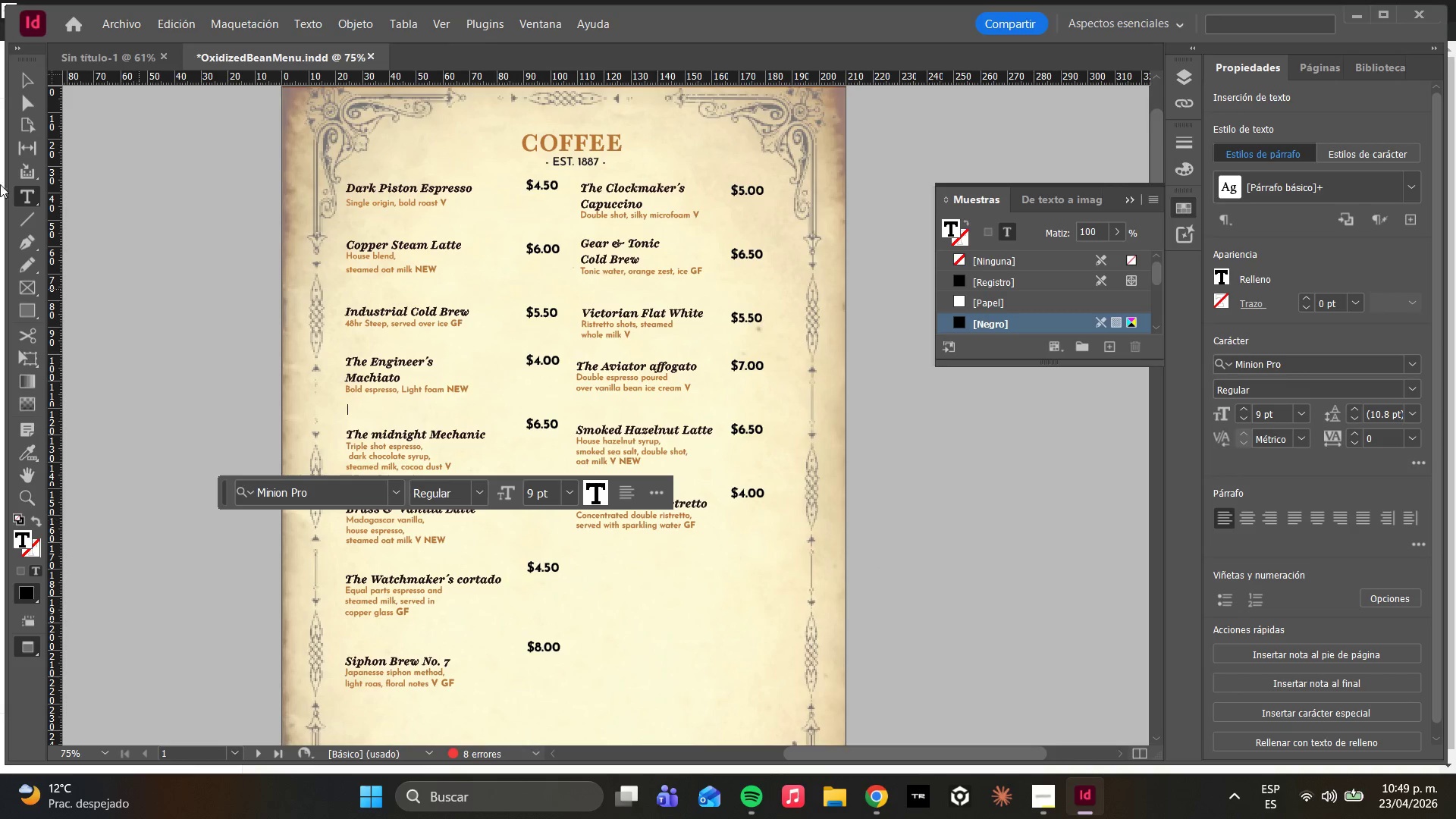 
left_click([23, 95])
 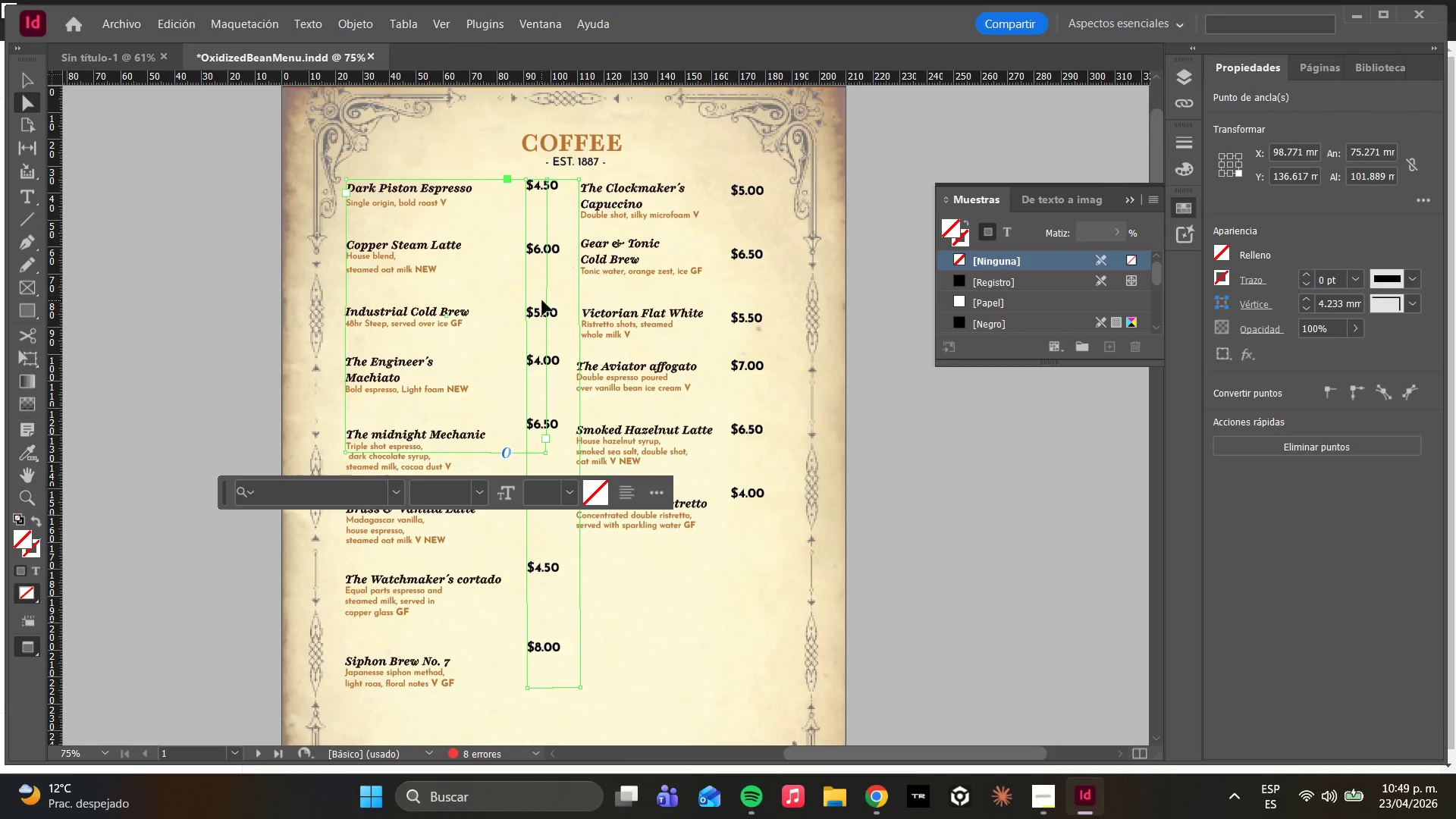 
left_click([557, 304])
 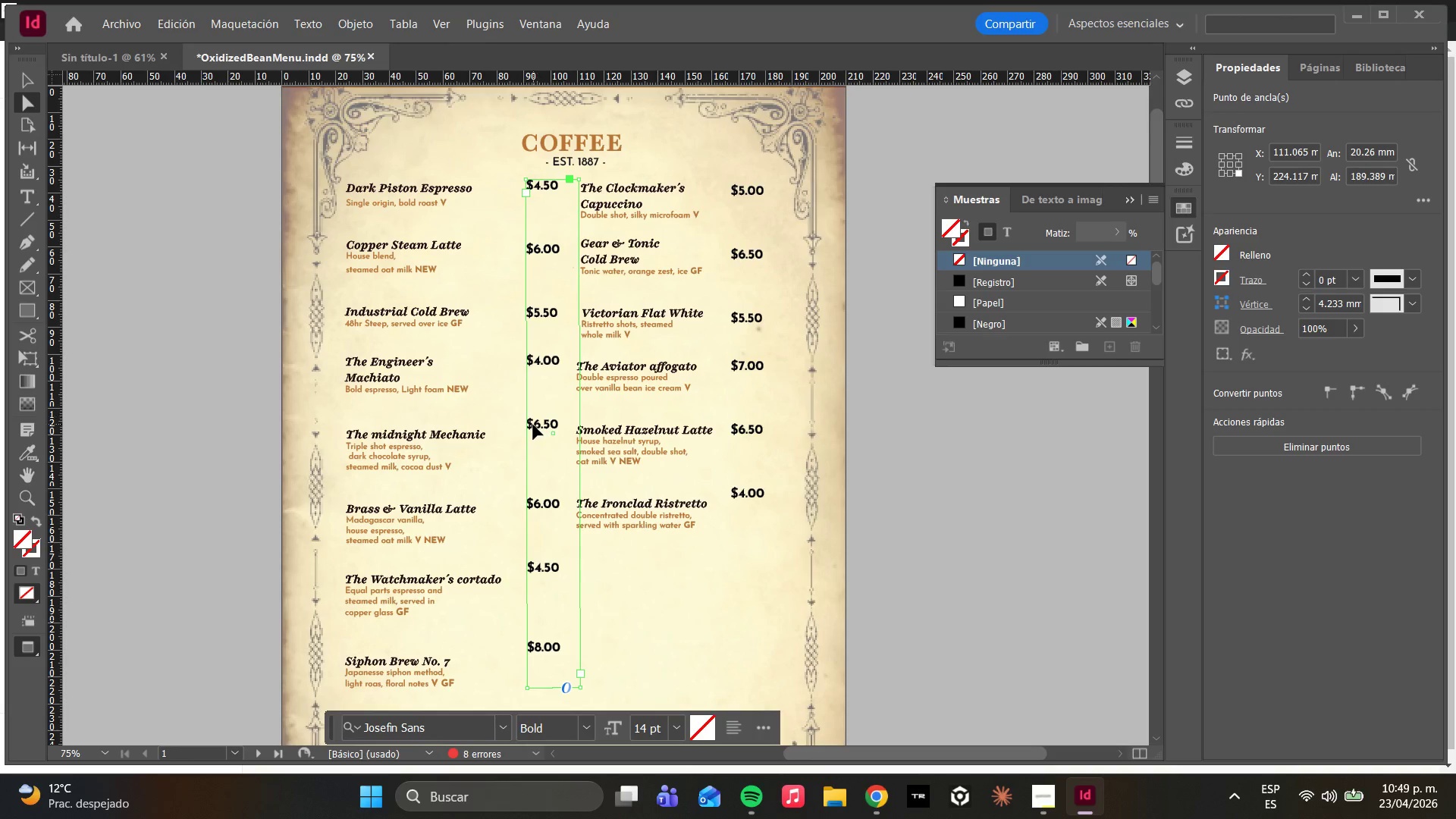 
double_click([532, 425])
 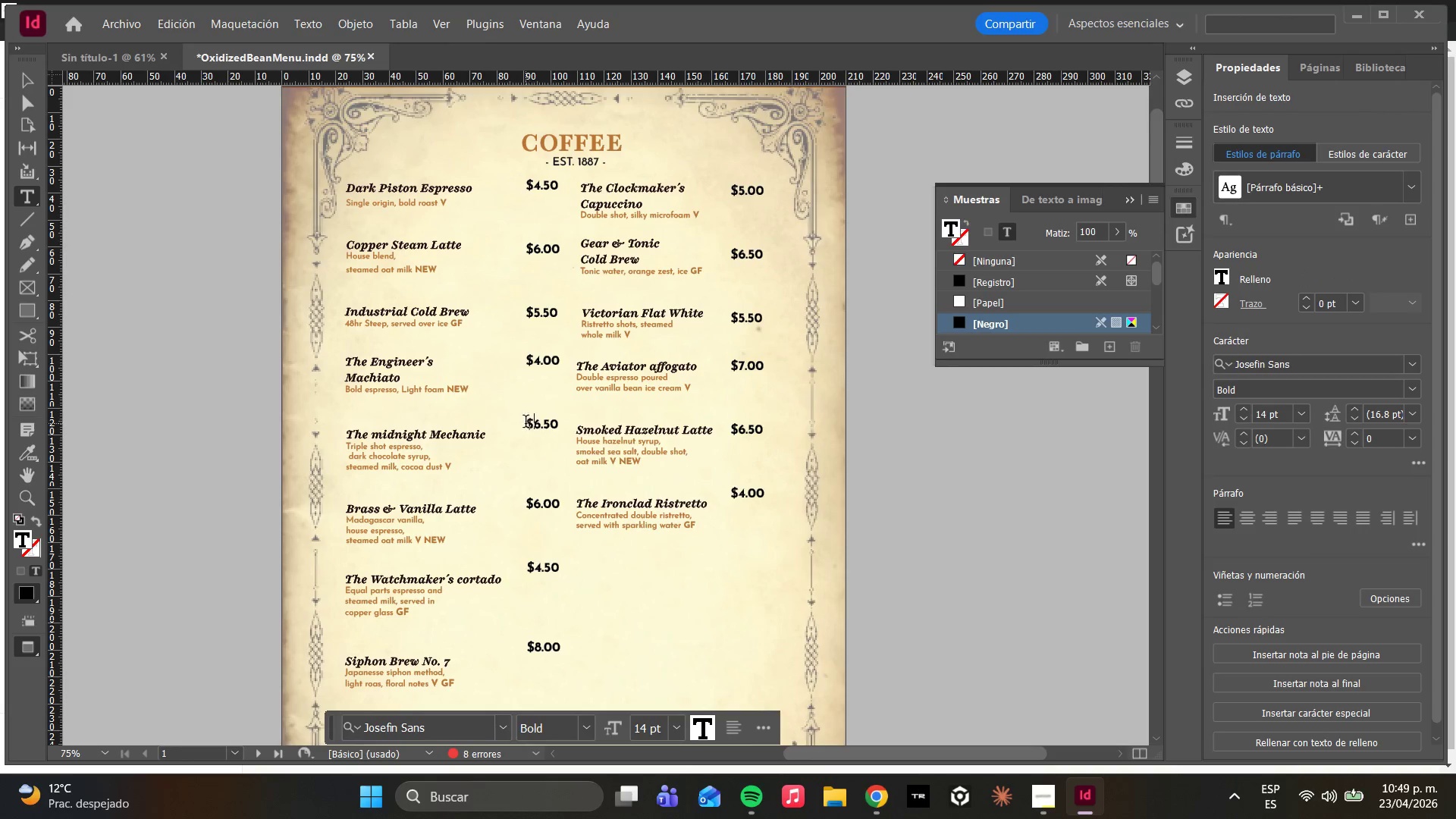 
left_click([524, 423])
 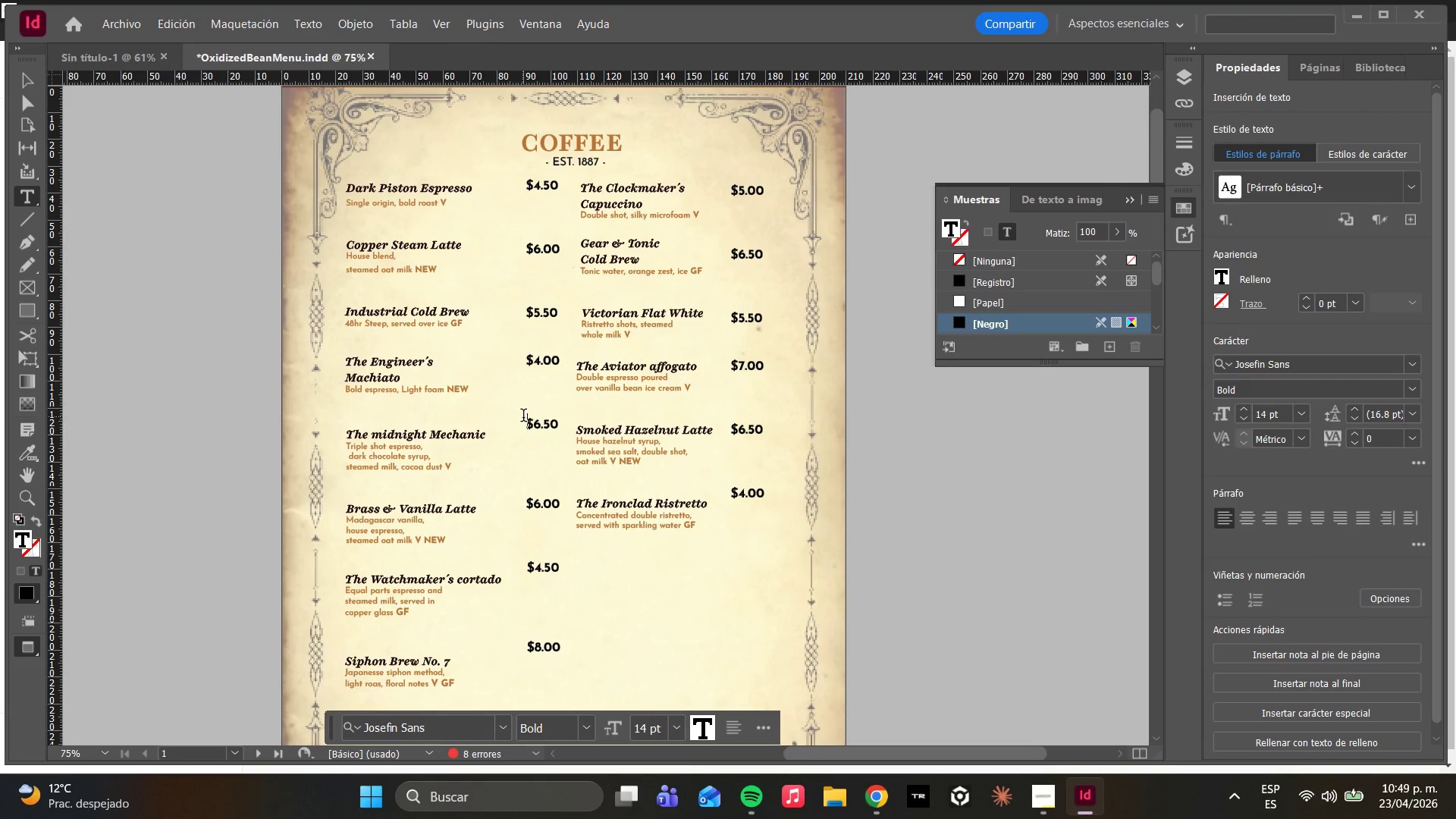 
key(Enter)
 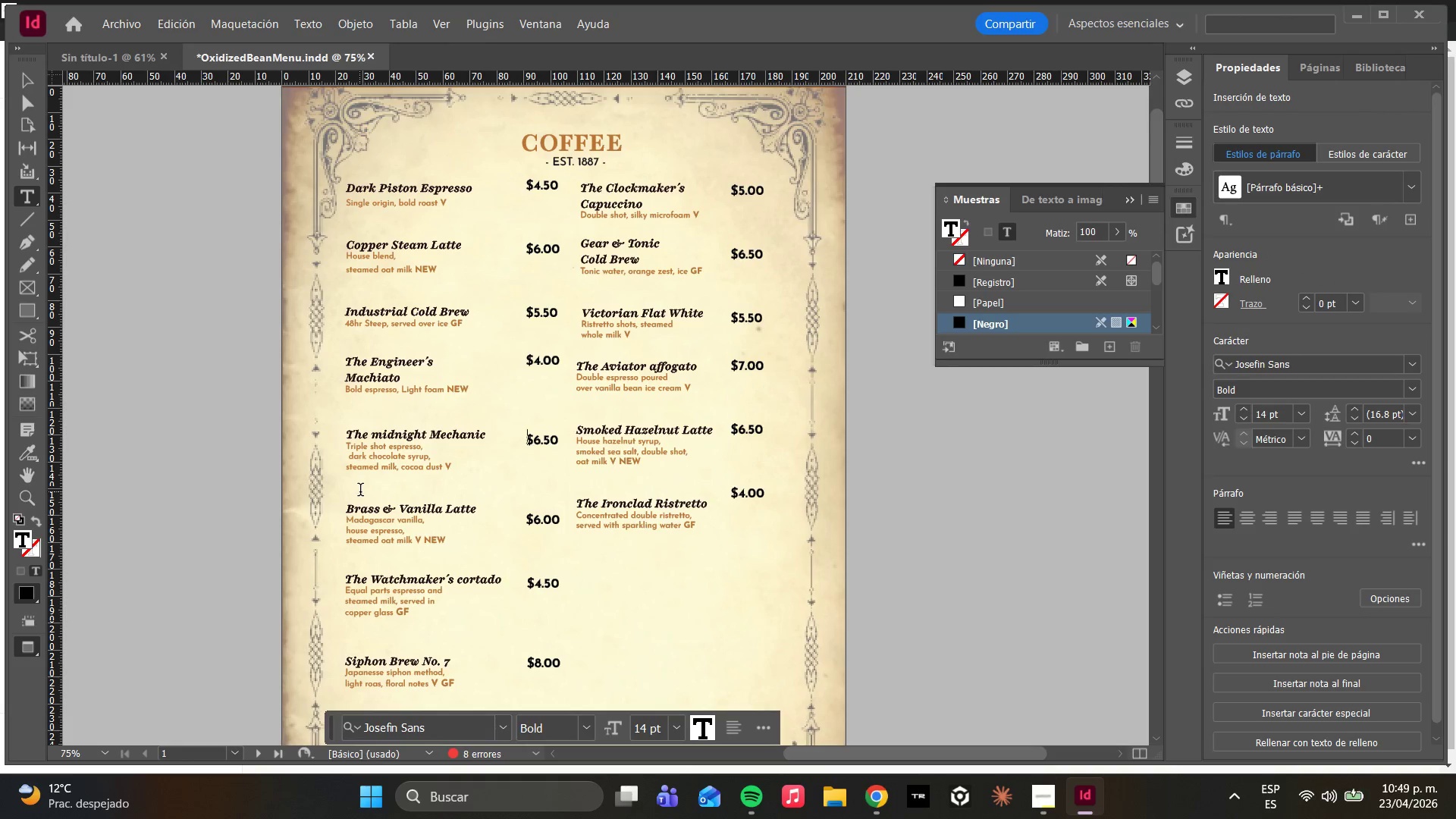 
key(Backspace)
 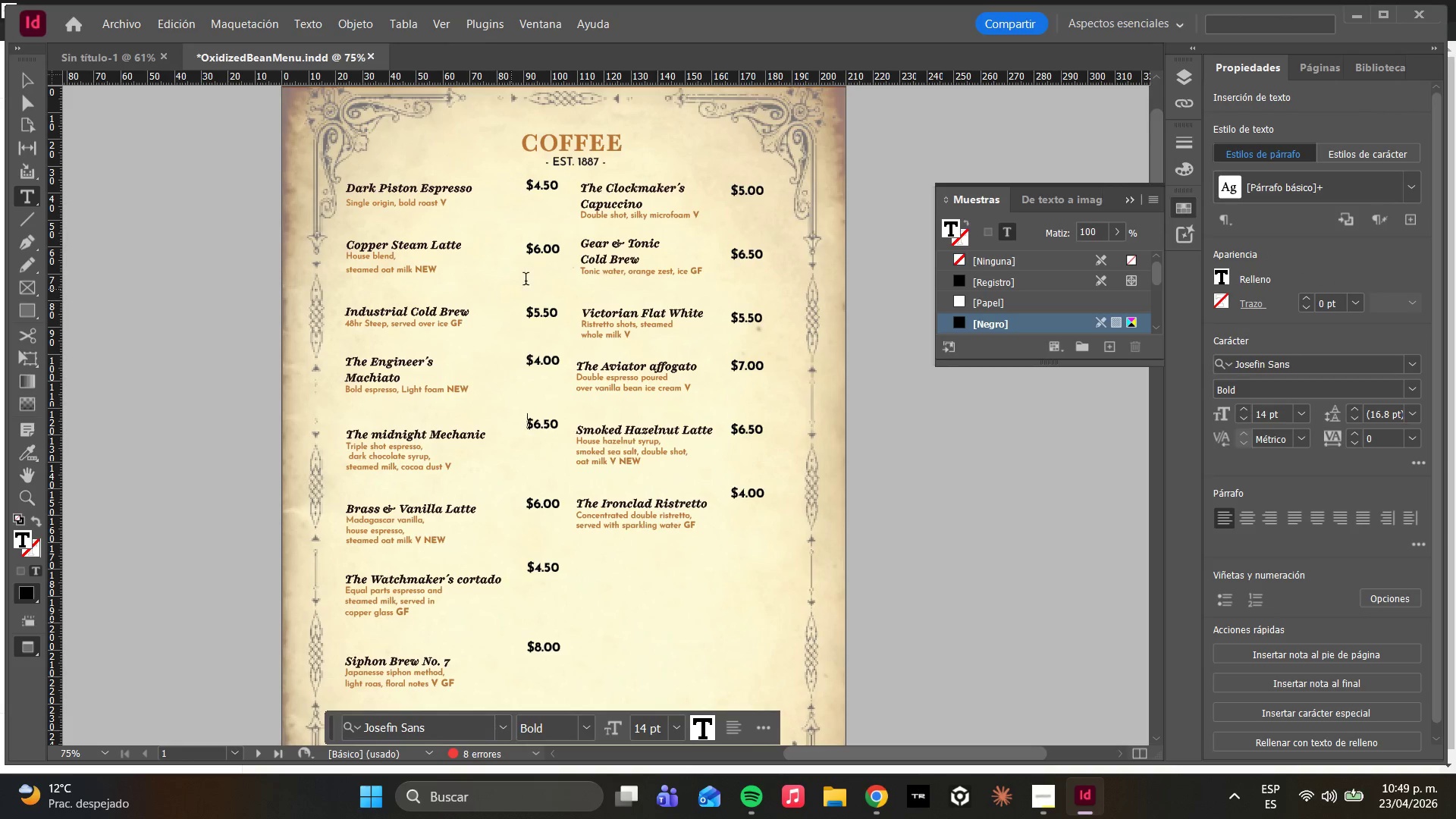 
left_click([30, 83])
 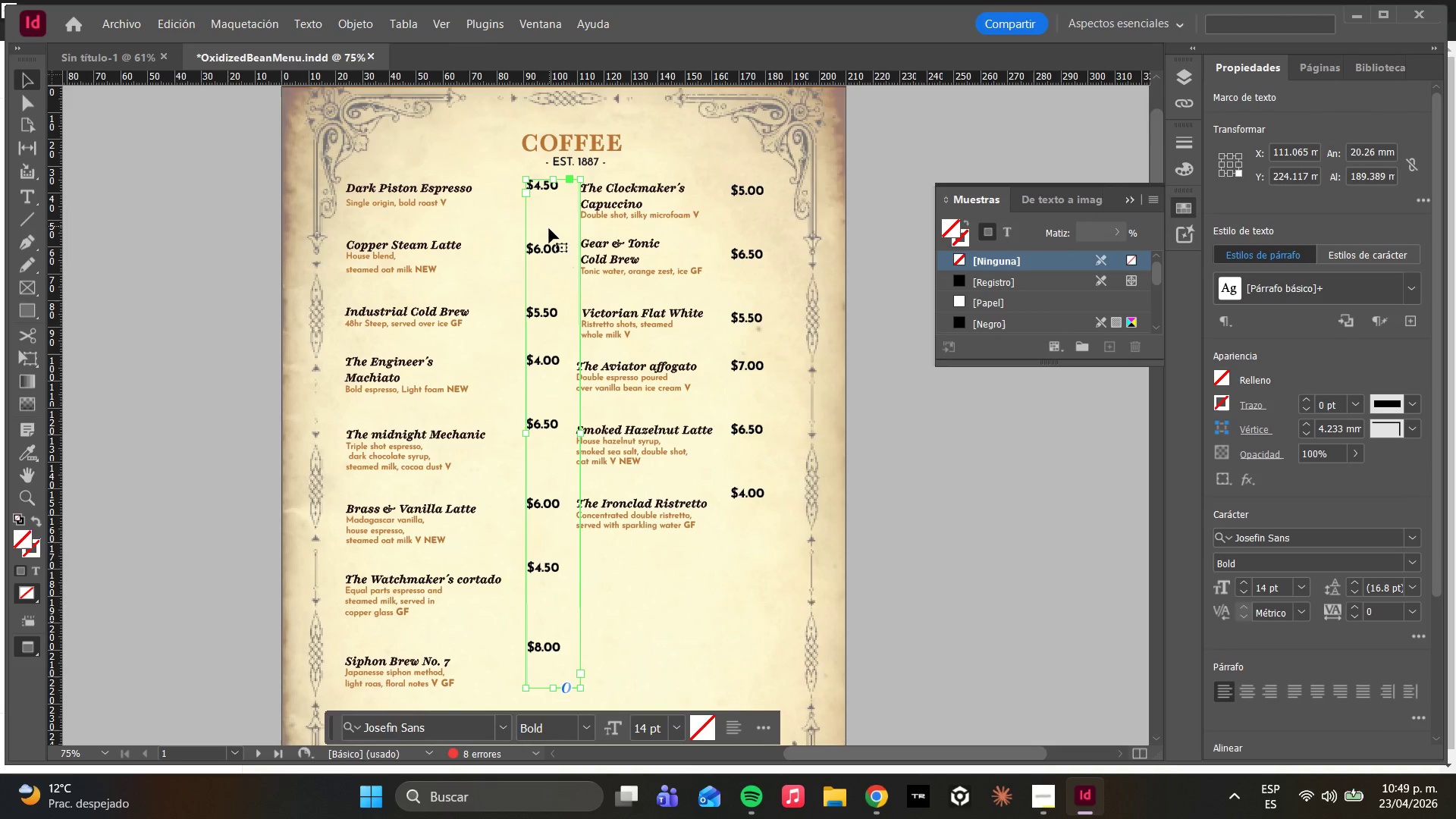 
left_click_drag(start_coordinate=[548, 228], to_coordinate=[548, 234])
 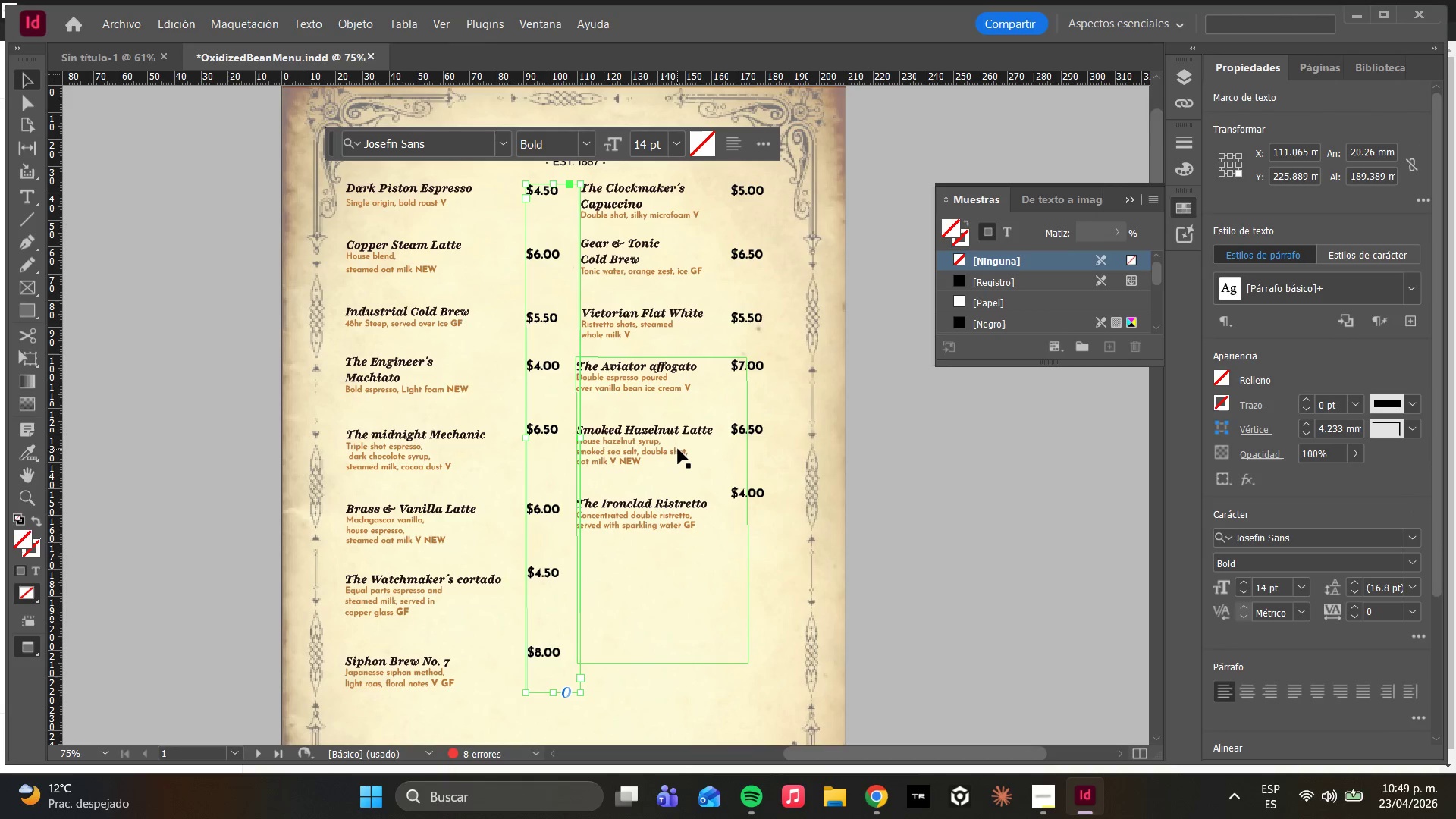 
key(Control+ControlLeft)
 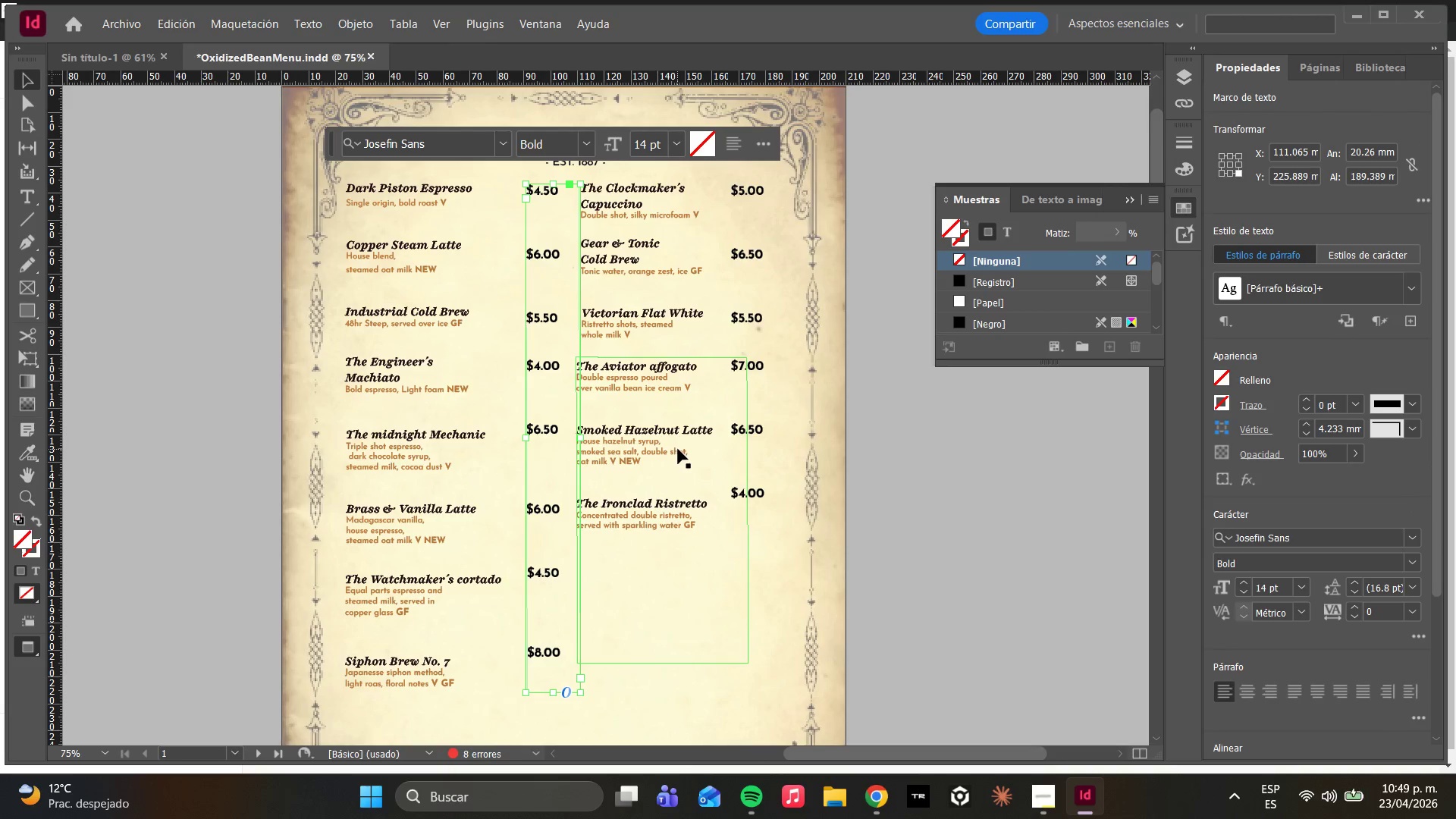 
key(Control+Z)
 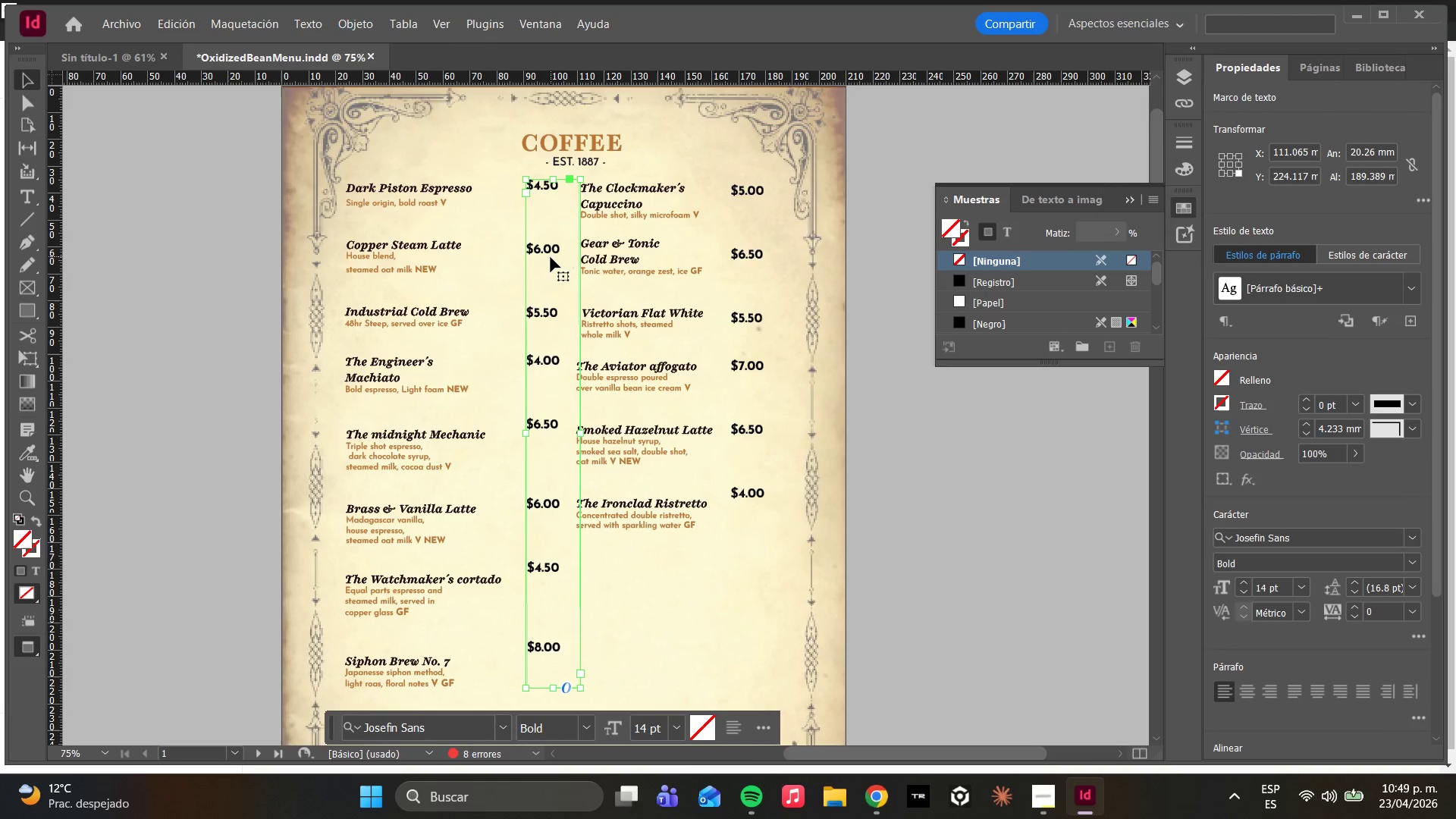 
wait(9.12)
 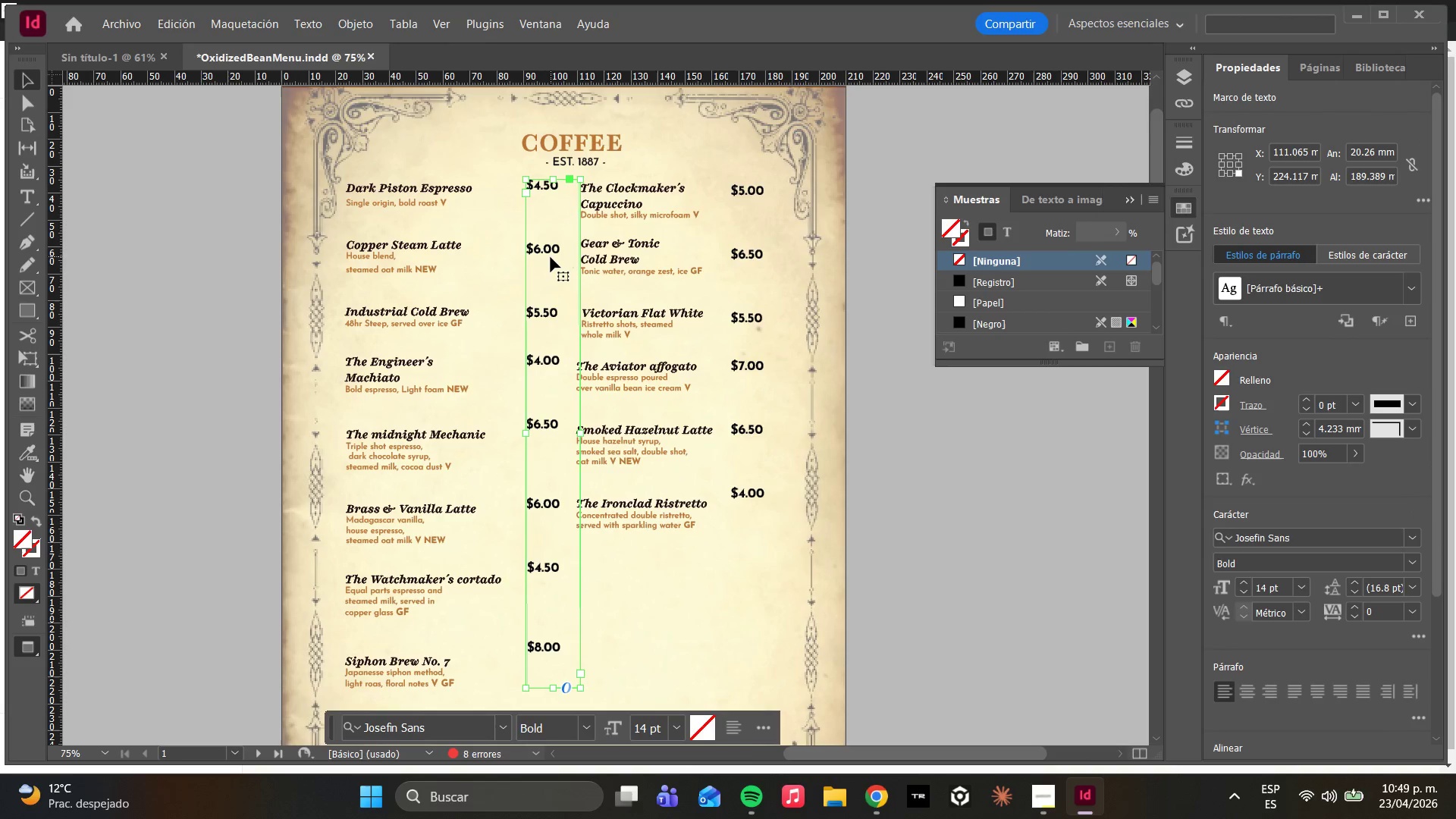 
key(W)
 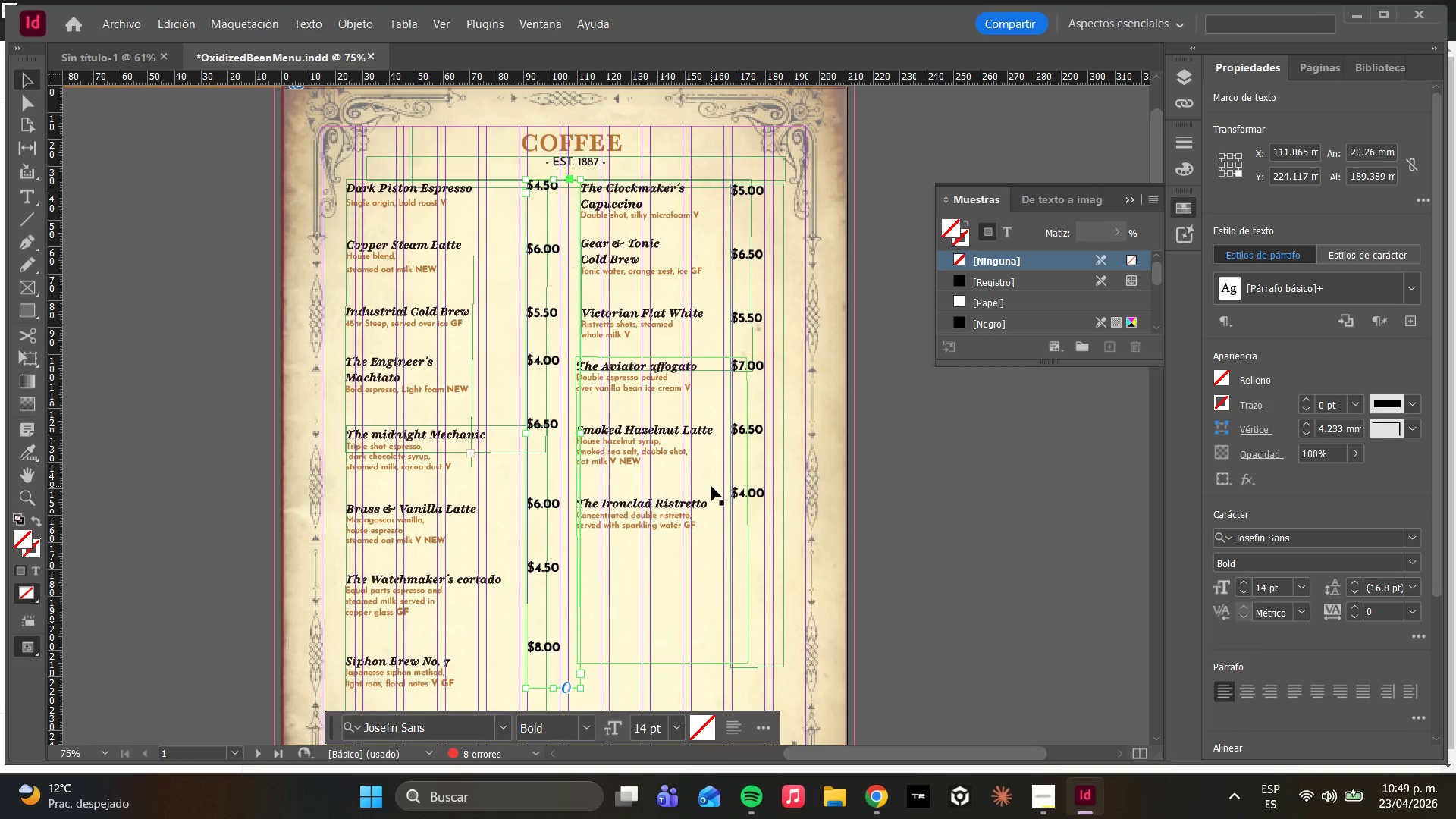 
type(WWWW)
 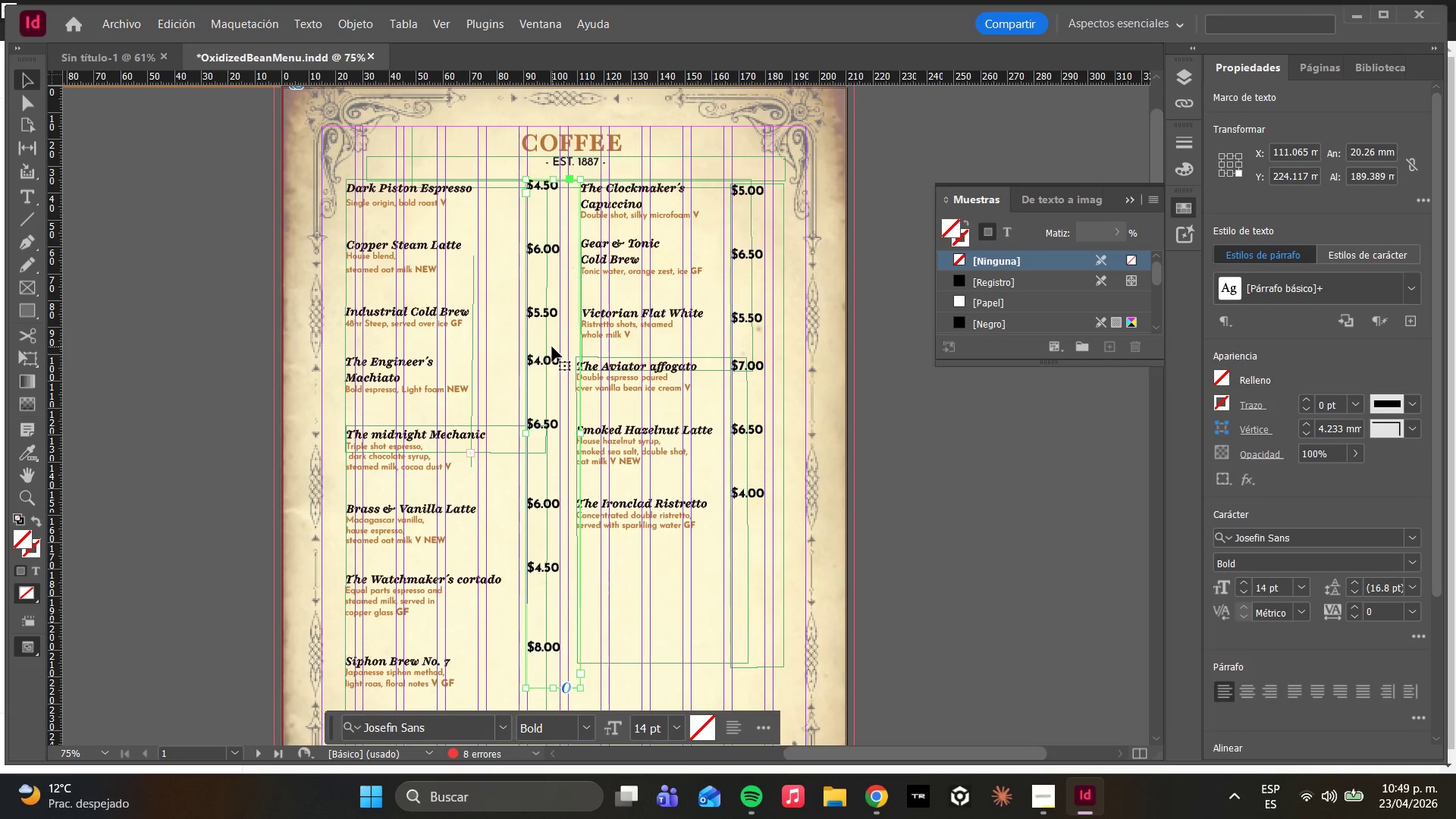 
key(W)
 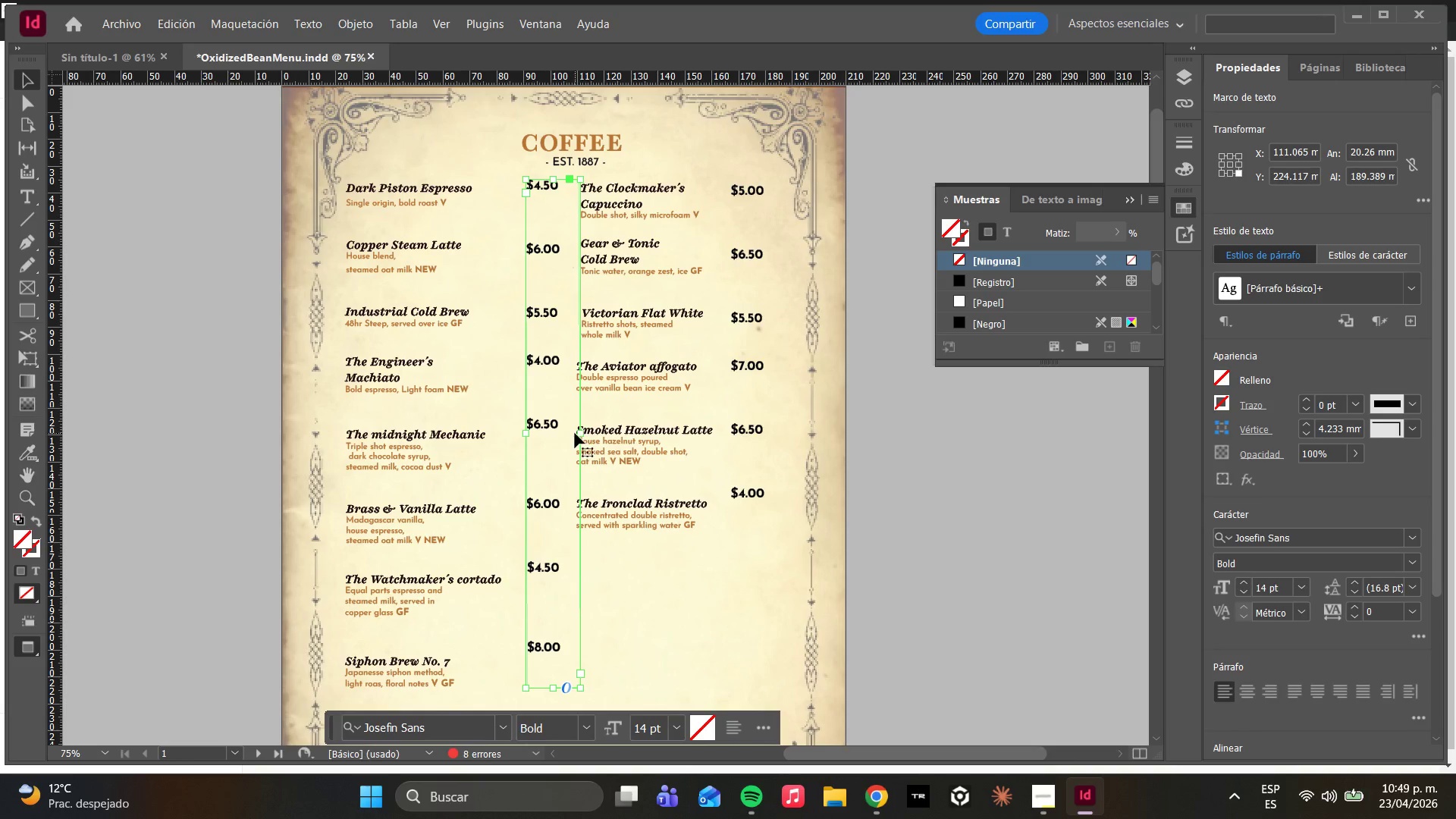 
scroll: coordinate [574, 435], scroll_direction: down, amount: 4.0
 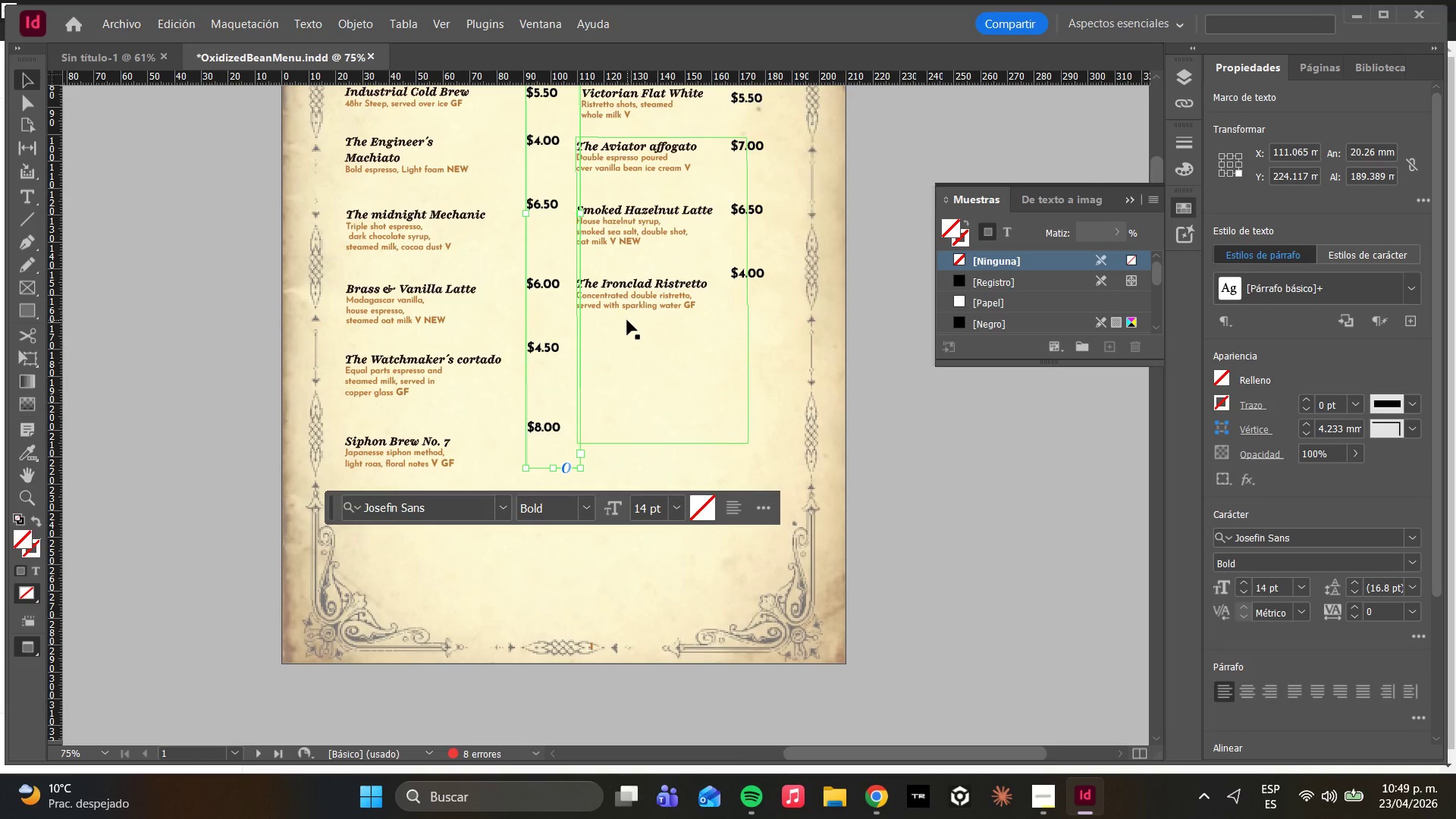 
left_click([616, 303])
 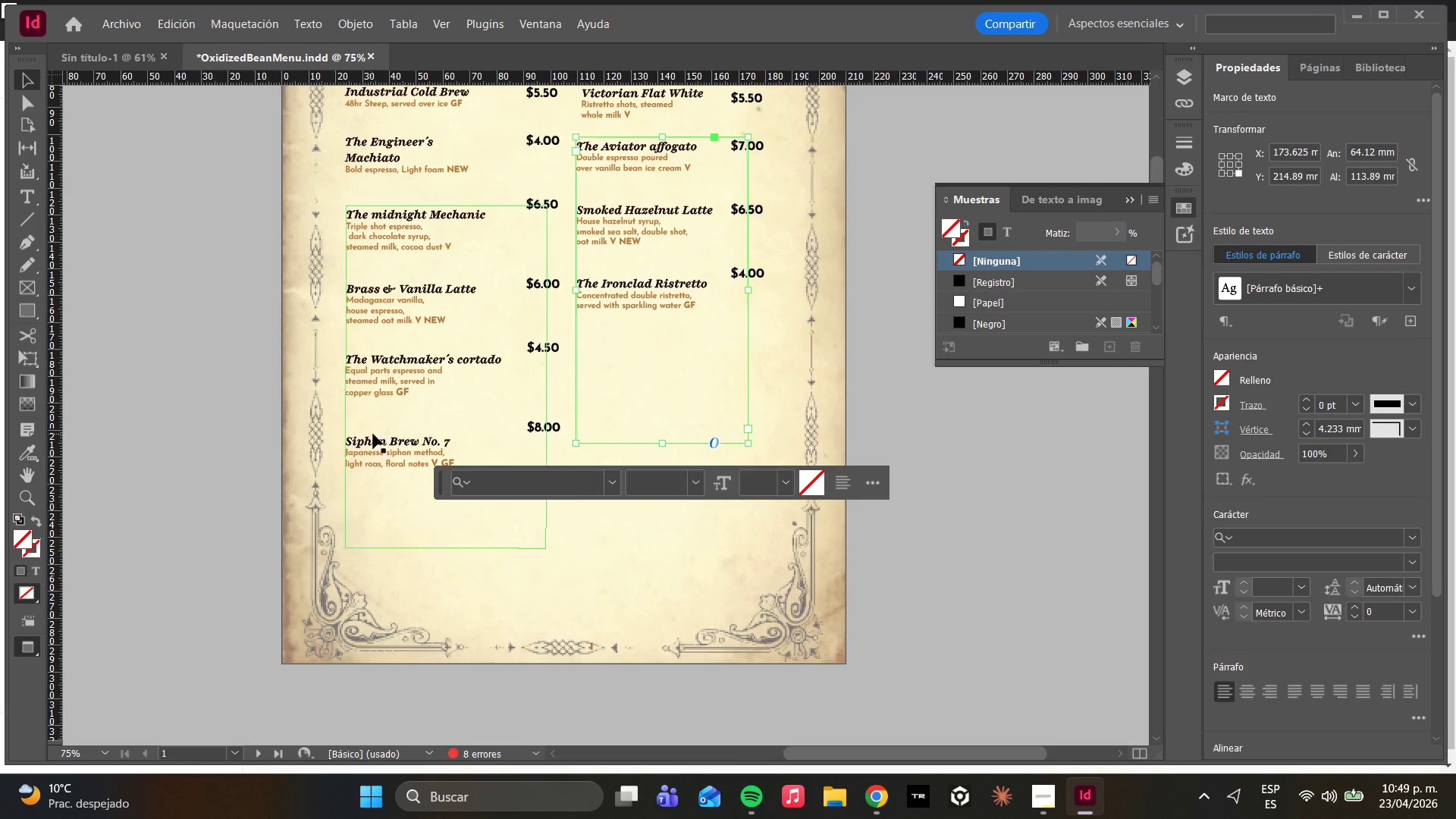 
scroll: coordinate [401, 425], scroll_direction: up, amount: 4.0
 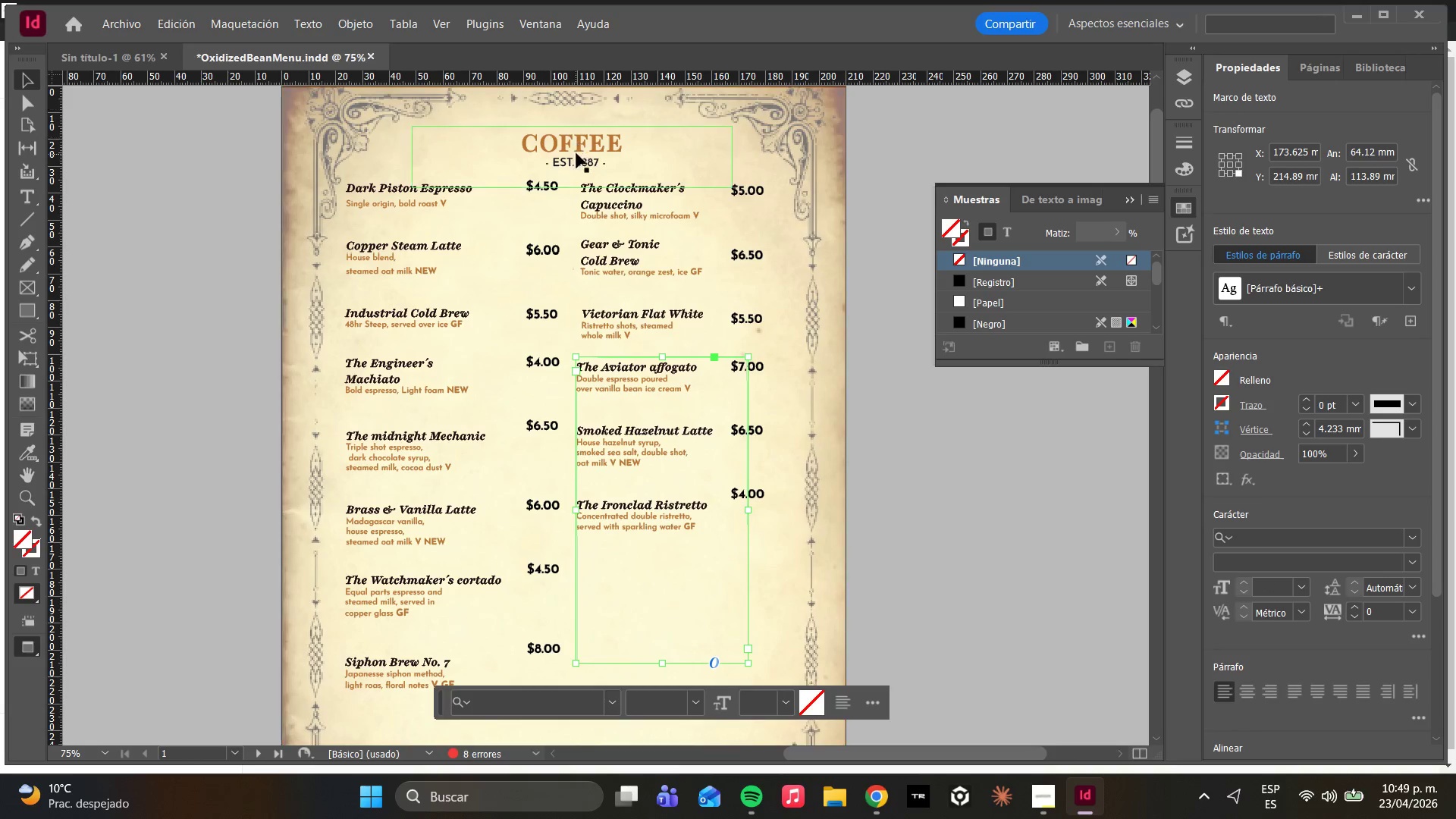 
left_click([576, 165])
 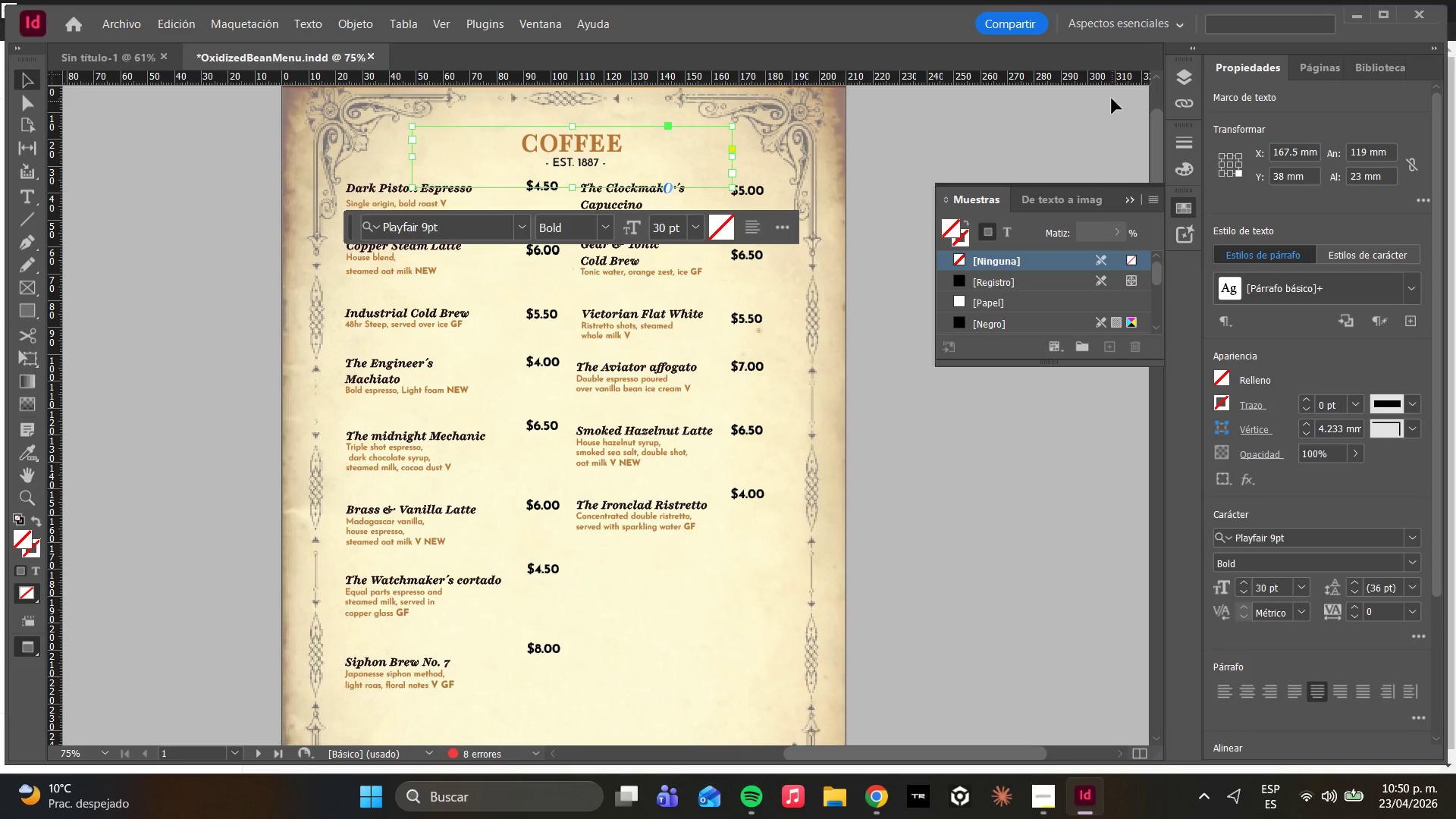 
left_click([1184, 86])
 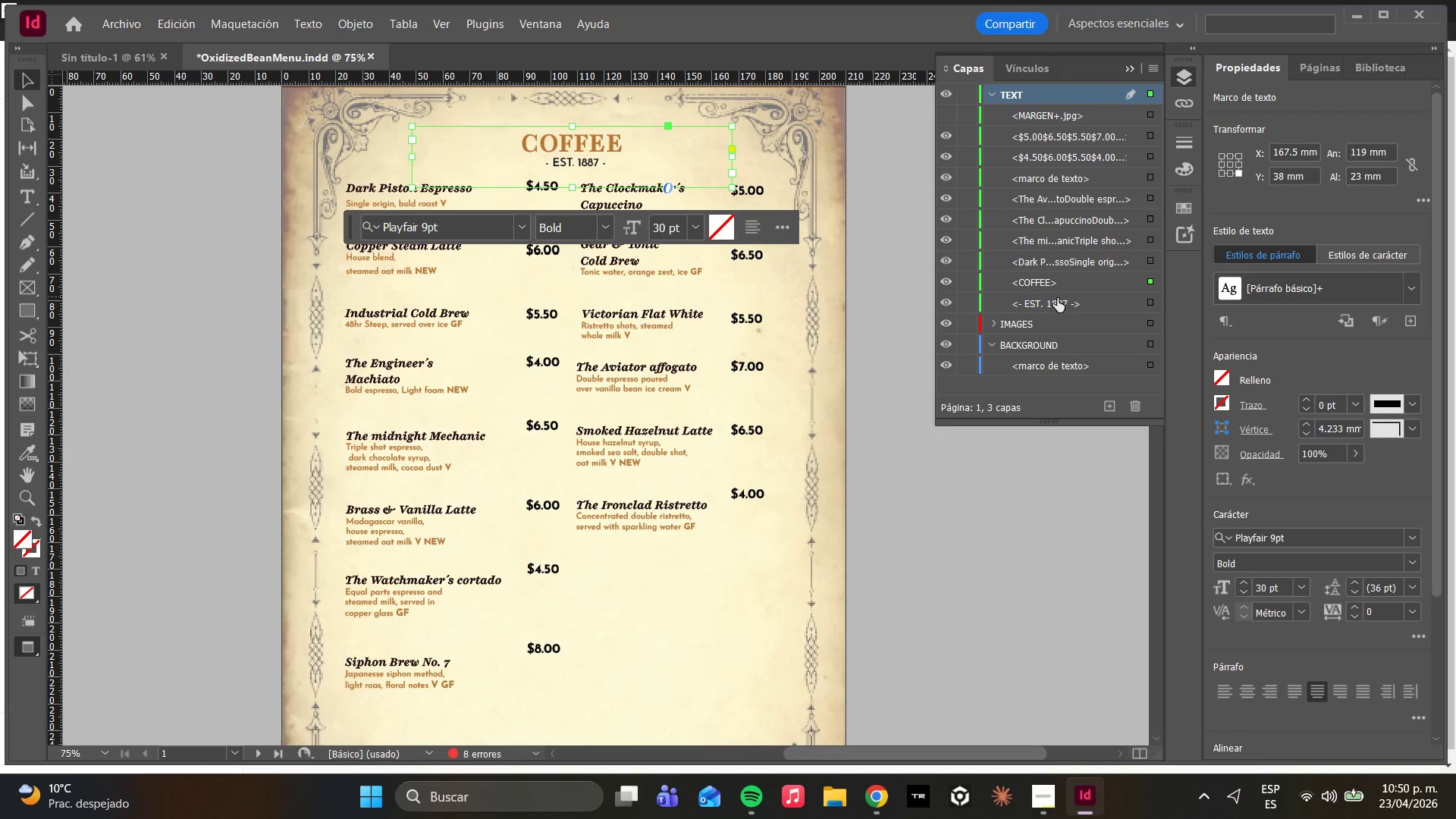 
left_click([1047, 306])
 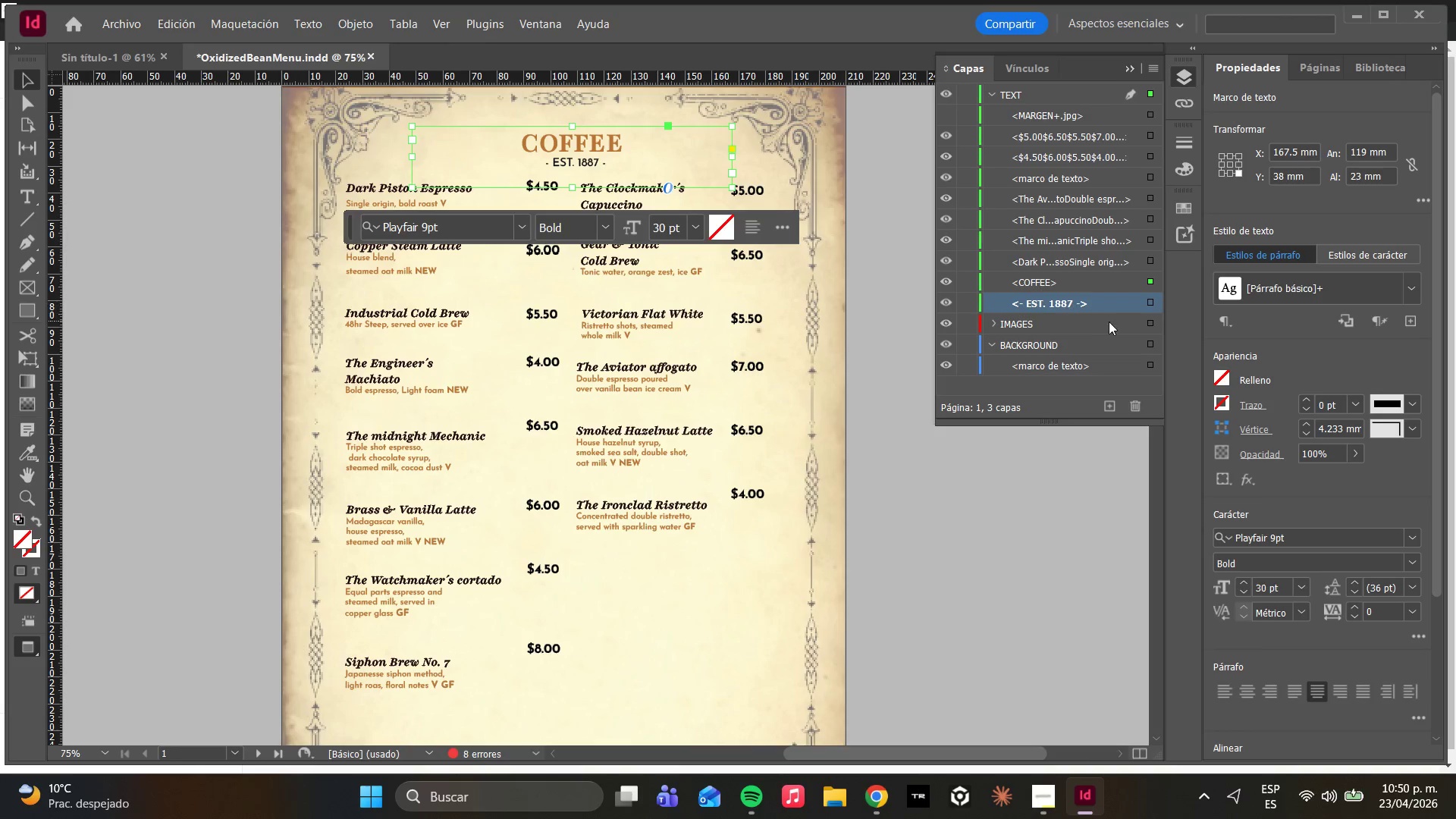 
left_click([1156, 300])
 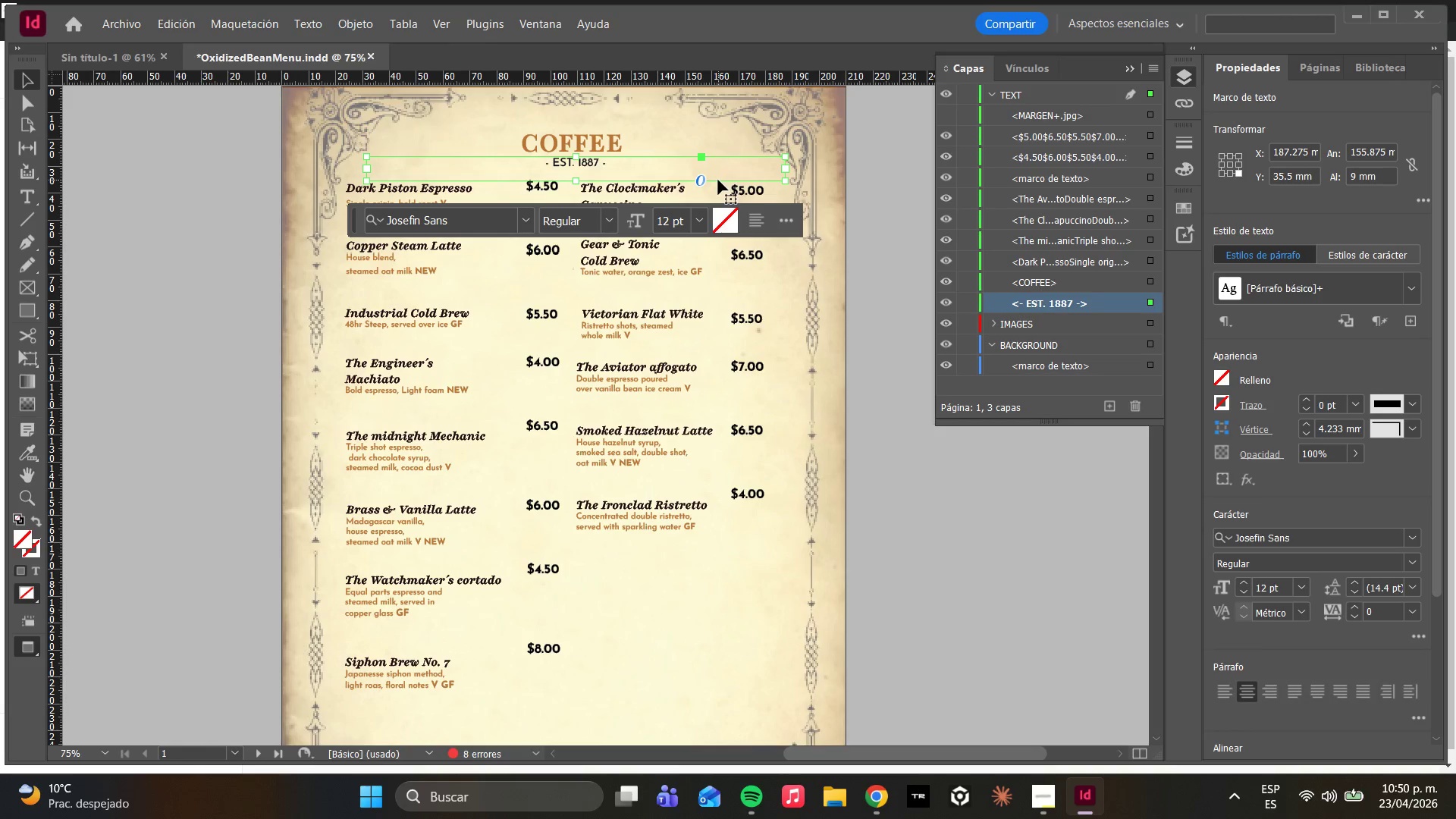 
hold_key(key=AltLeft, duration=2.16)
left_click_drag(start_coordinate=[662, 171], to_coordinate=[658, 701])
 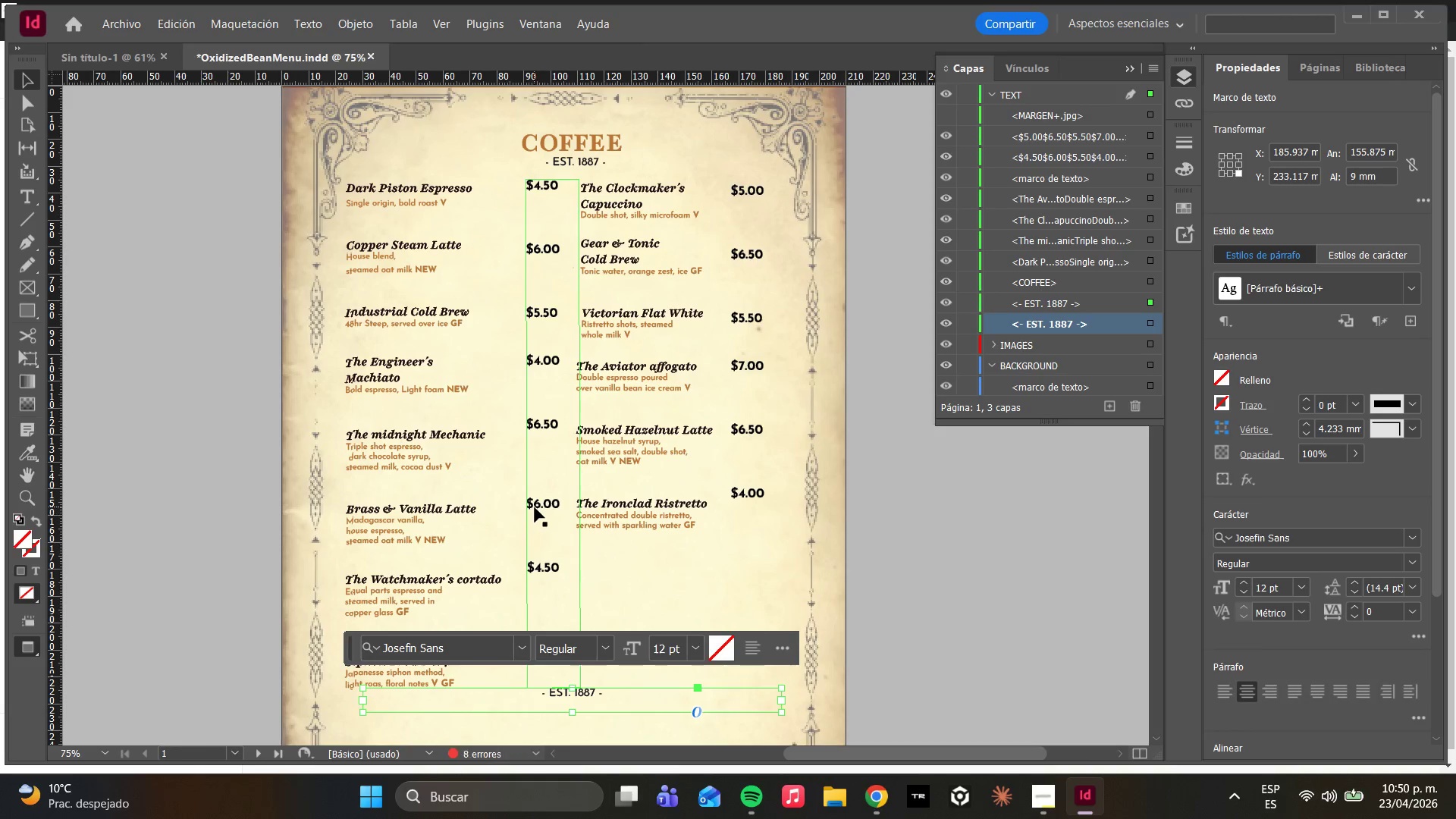 
scroll: coordinate [532, 504], scroll_direction: down, amount: 4.0
 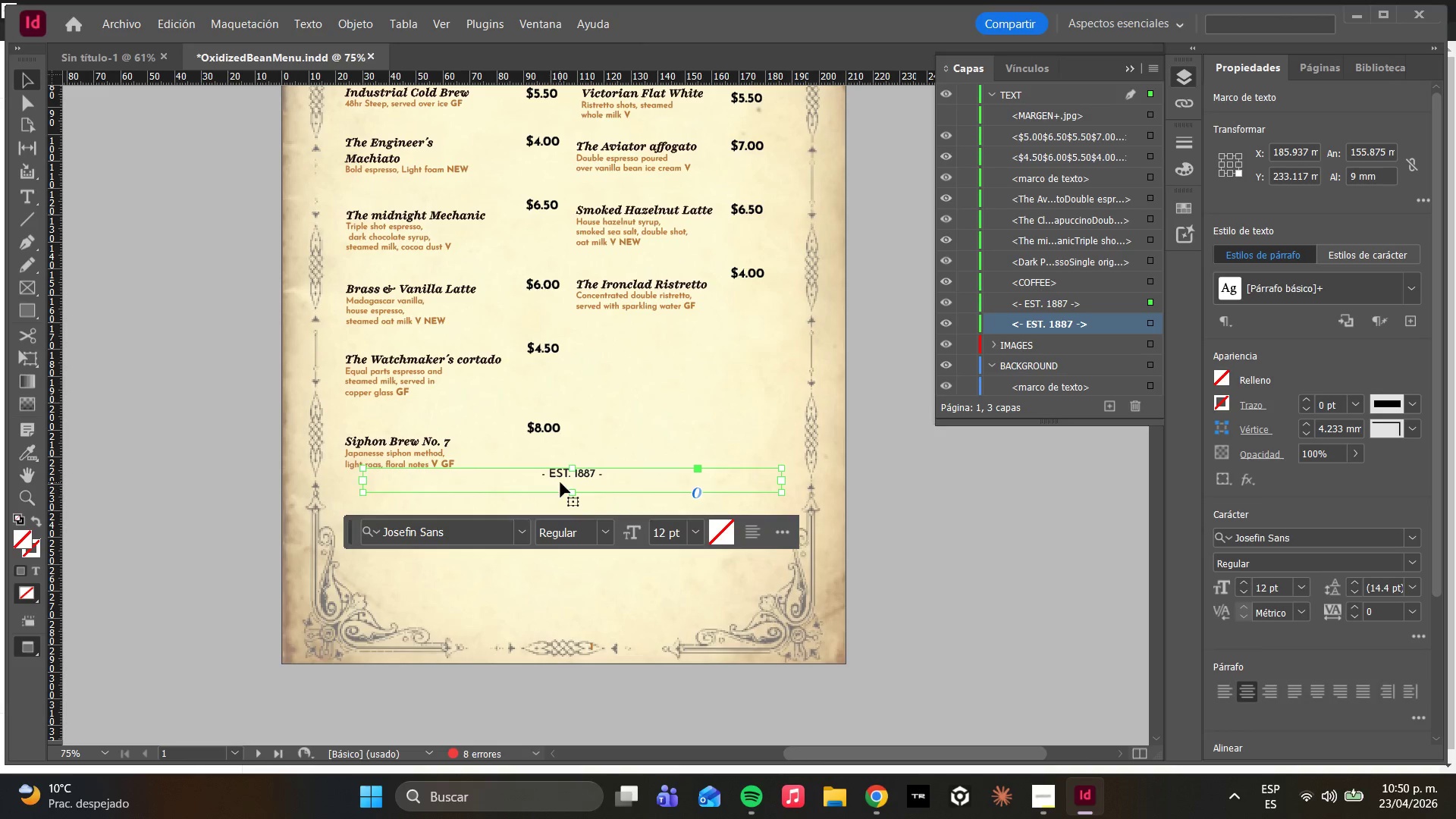 
left_click_drag(start_coordinate=[560, 482], to_coordinate=[560, 513])
 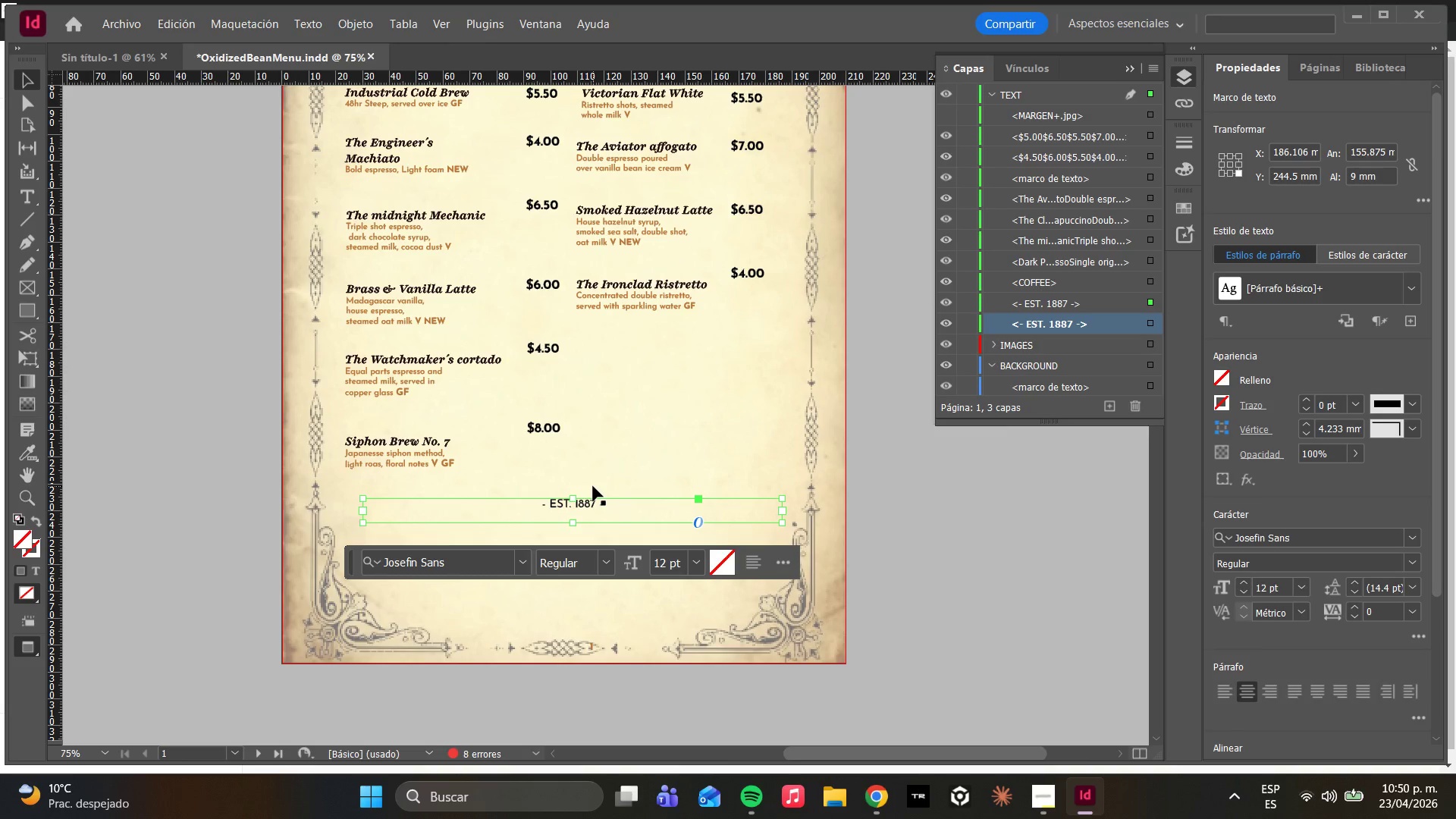 
wait(18.56)
 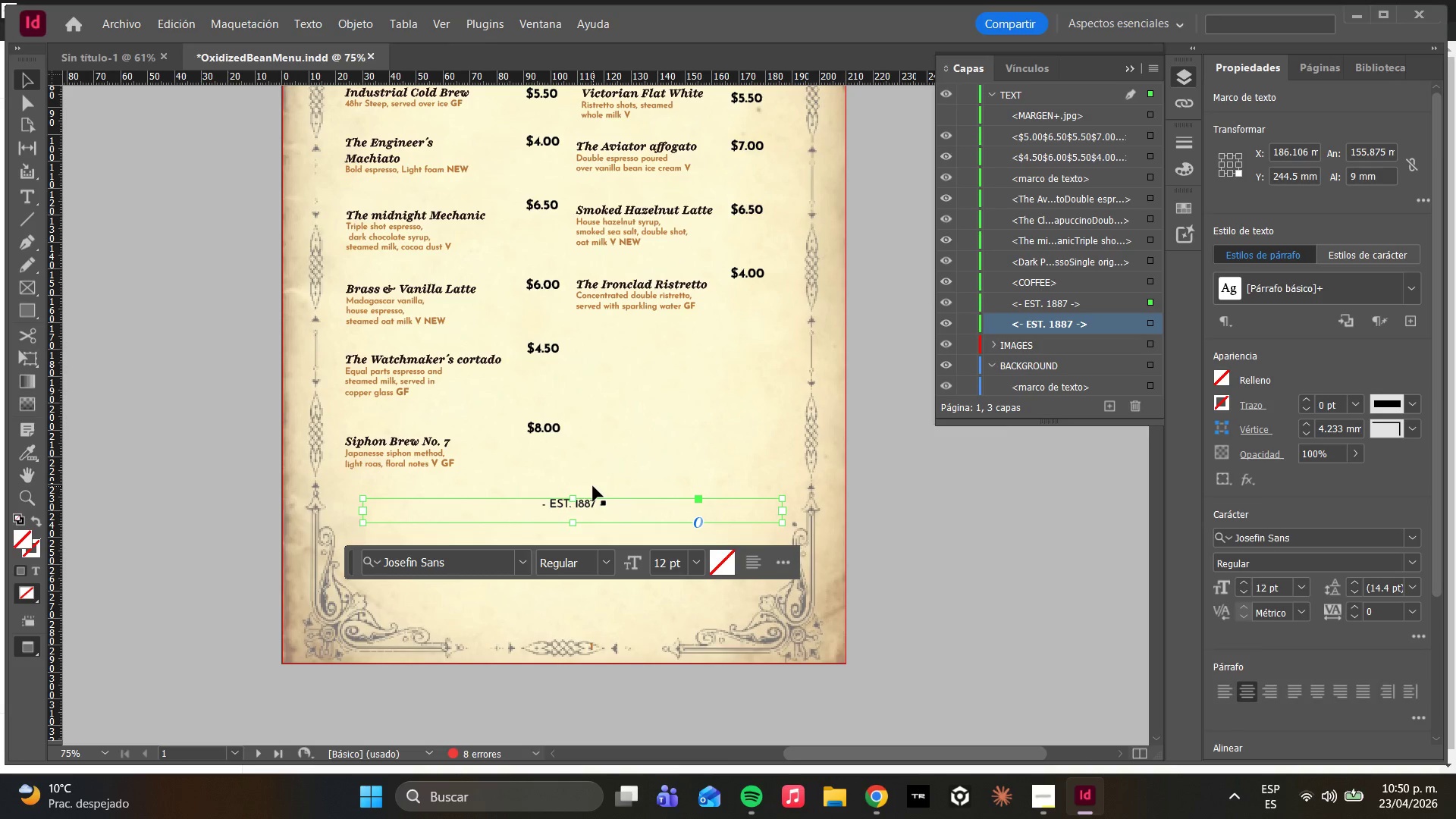 
left_click([1051, 795])